 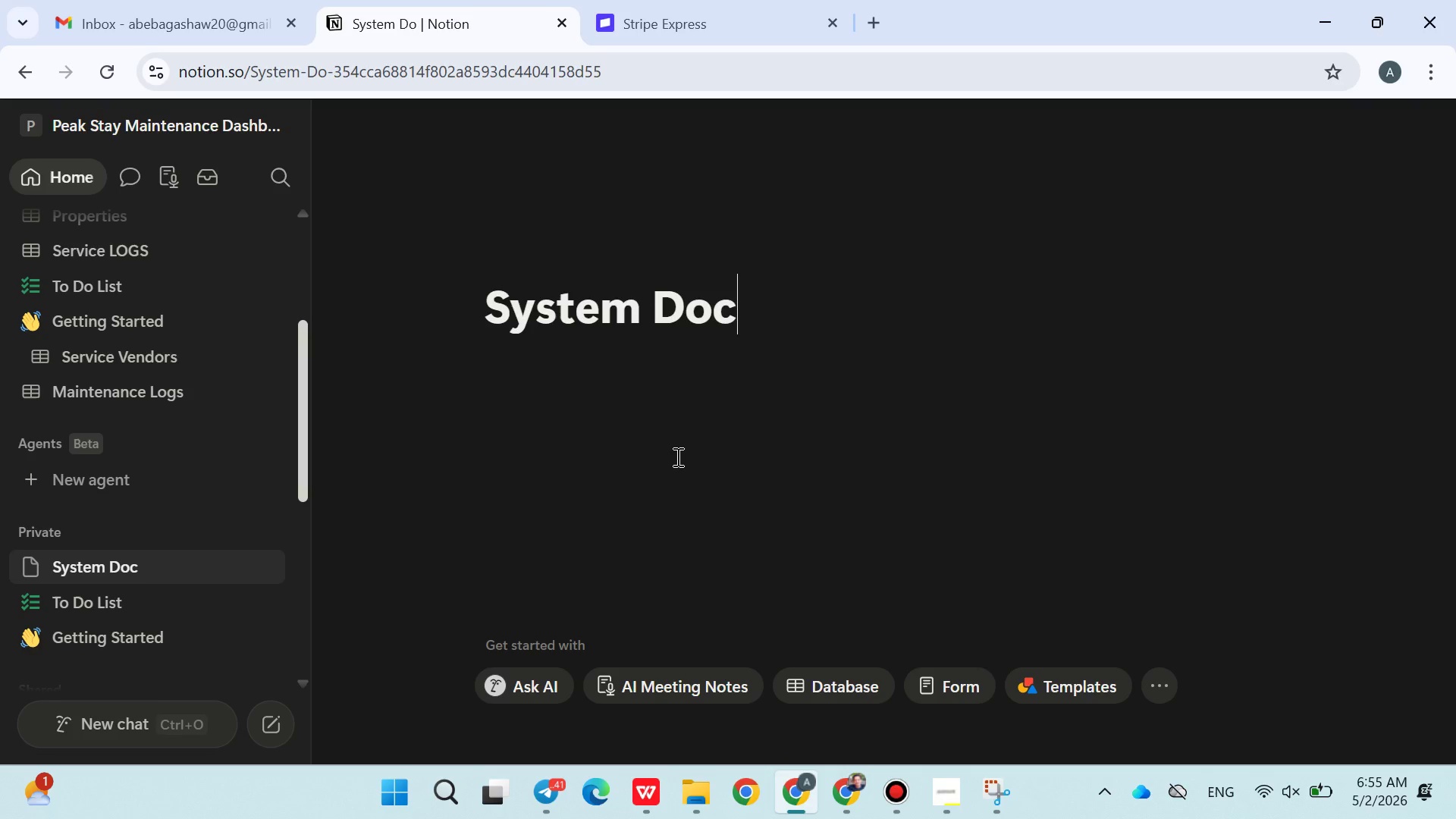 
key(Enter)
 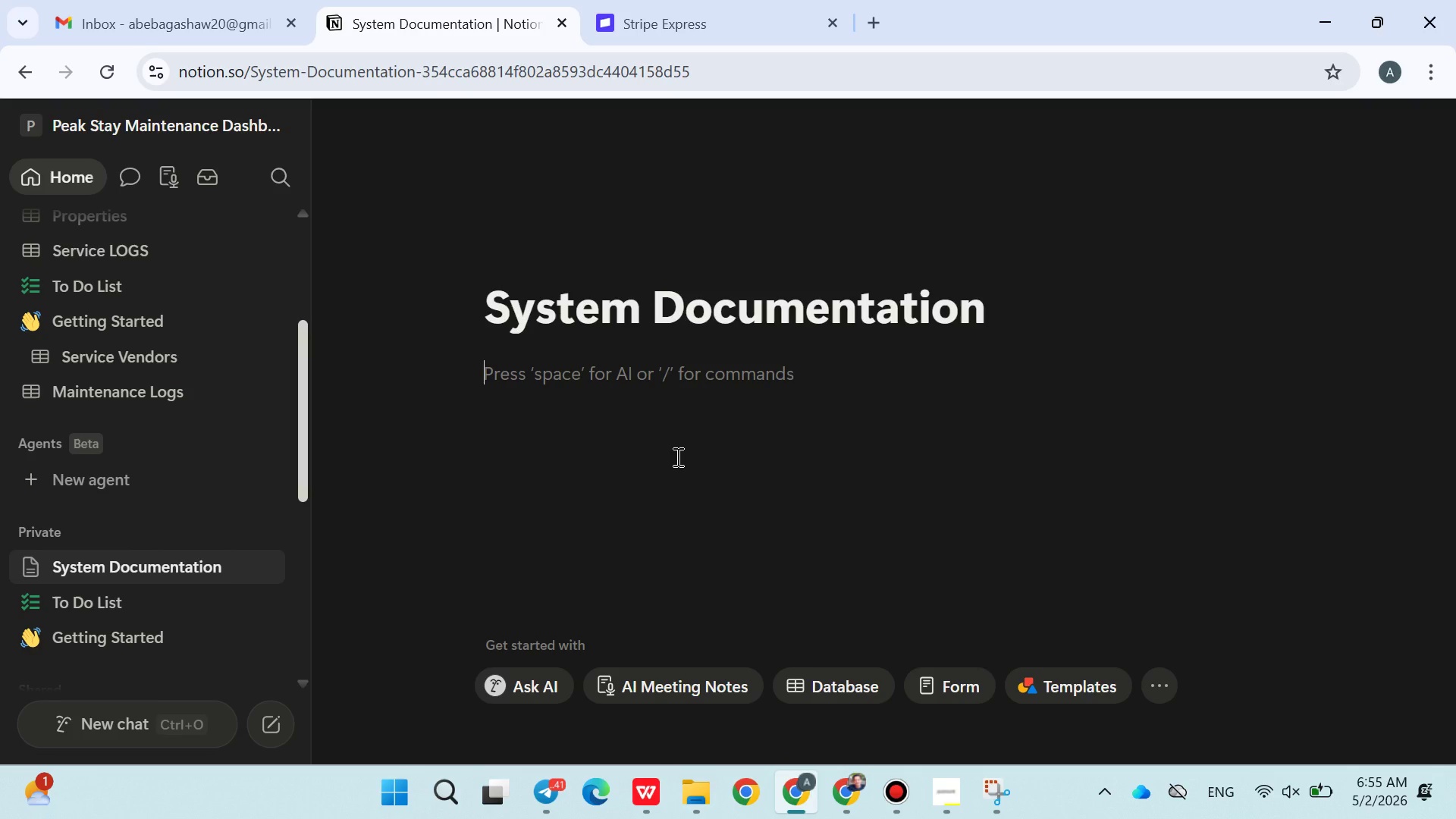 
key(Meta+MetaLeft)
 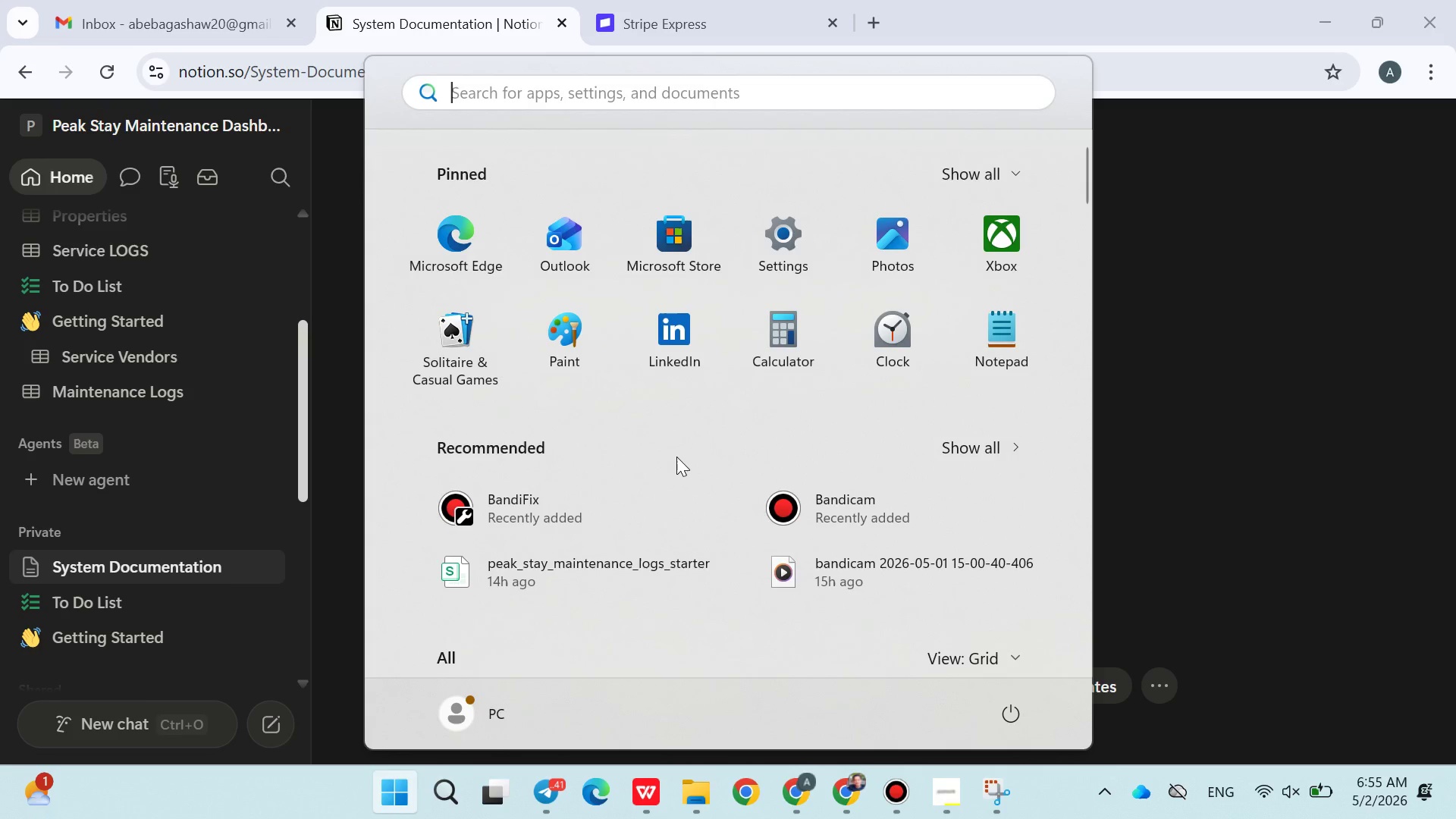 
key(Meta+MetaLeft)
 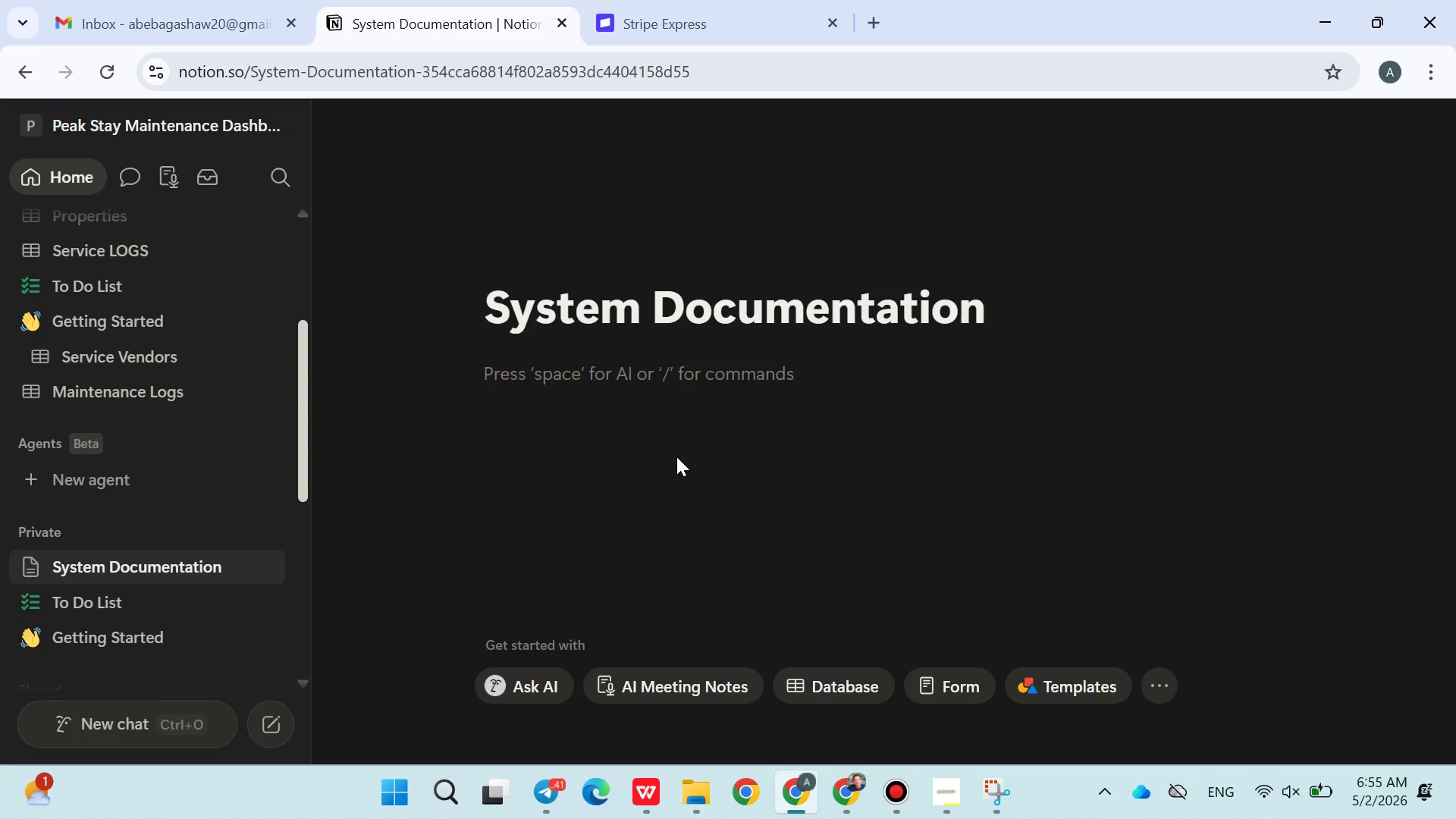 
wait(10.86)
 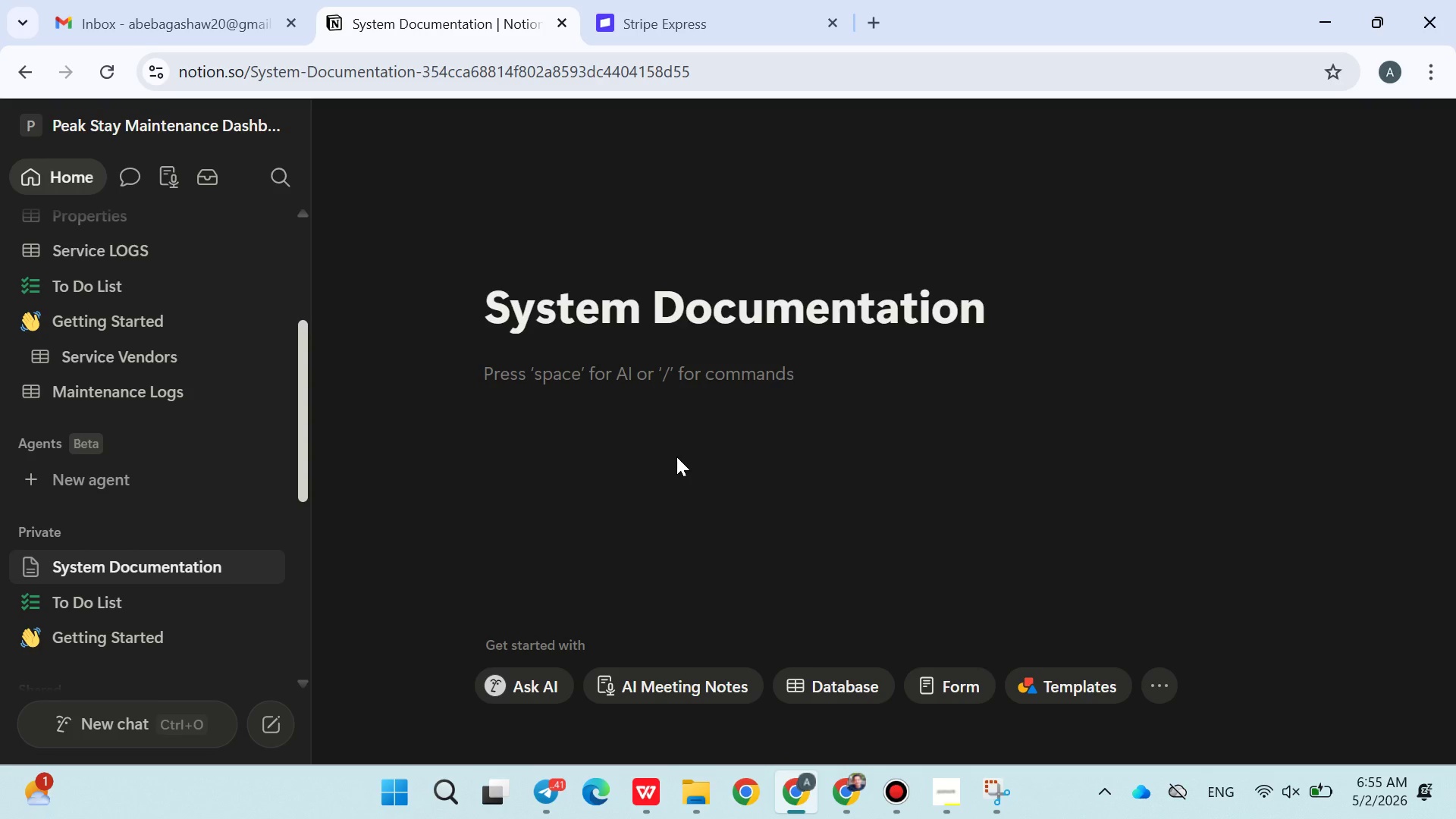 
type(/tog)
 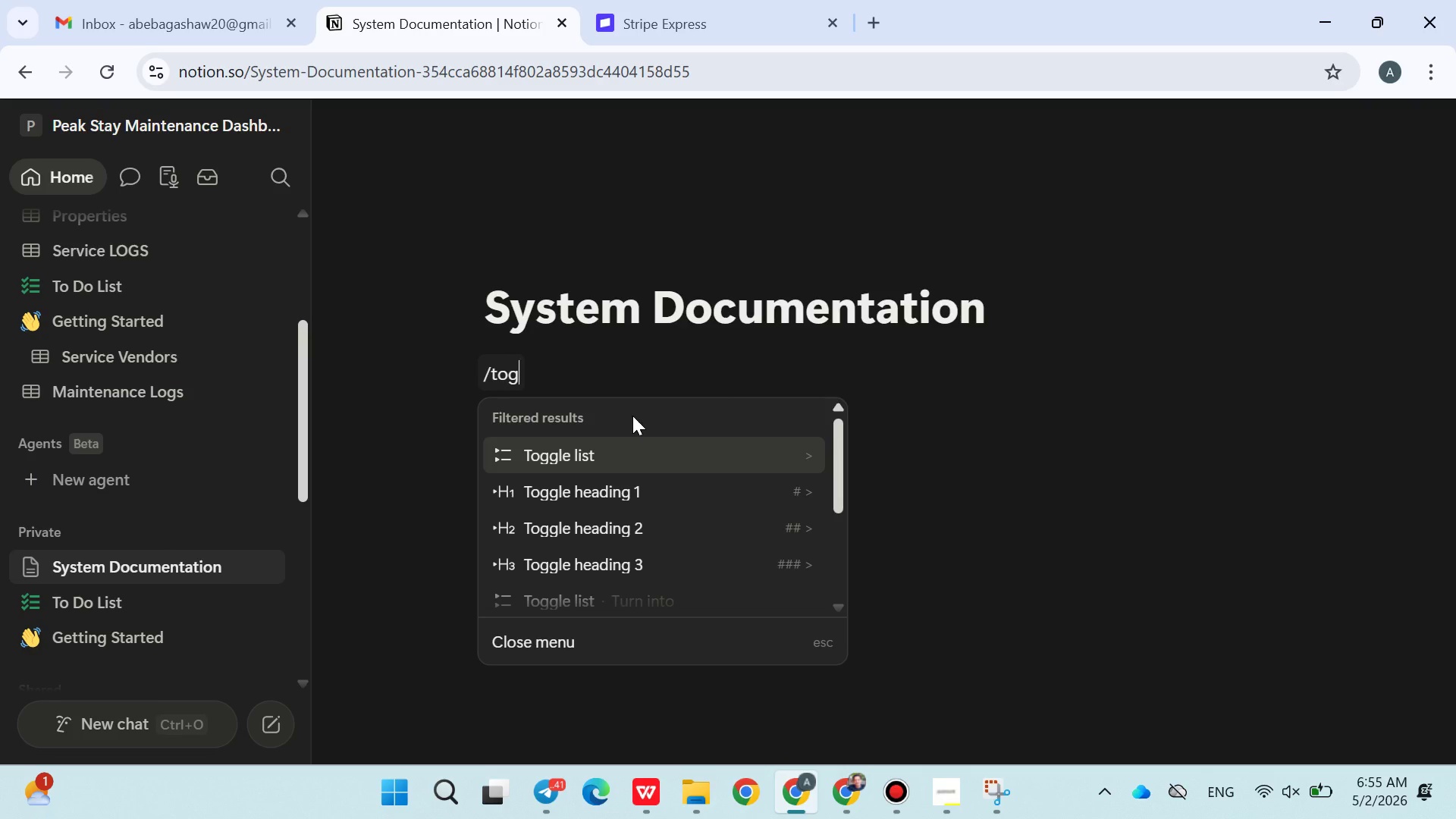 
left_click([604, 447])
 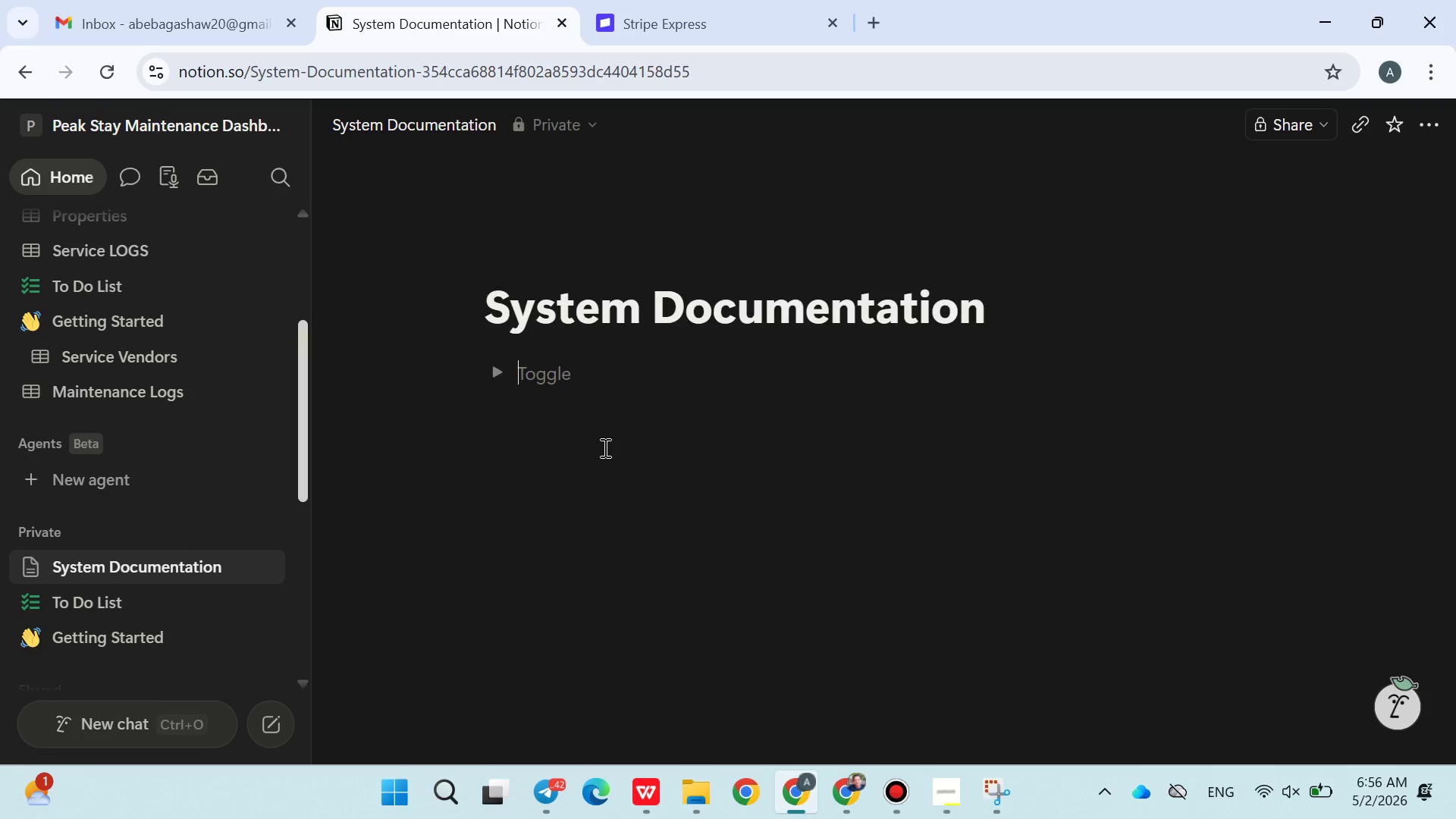 
hold_key(key=MetaLeft, duration=0.34)
 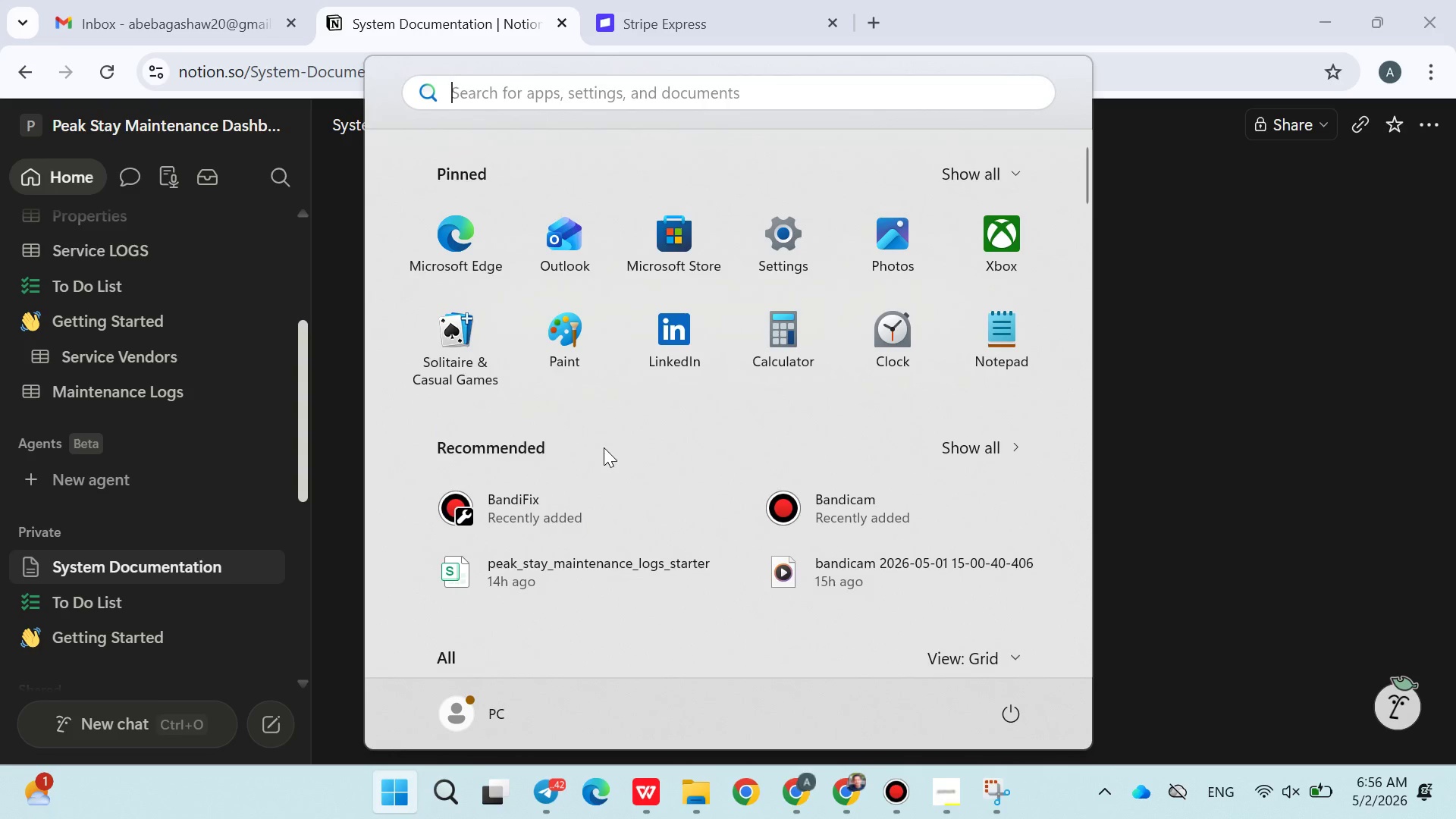 
key(Meta+MetaLeft)
 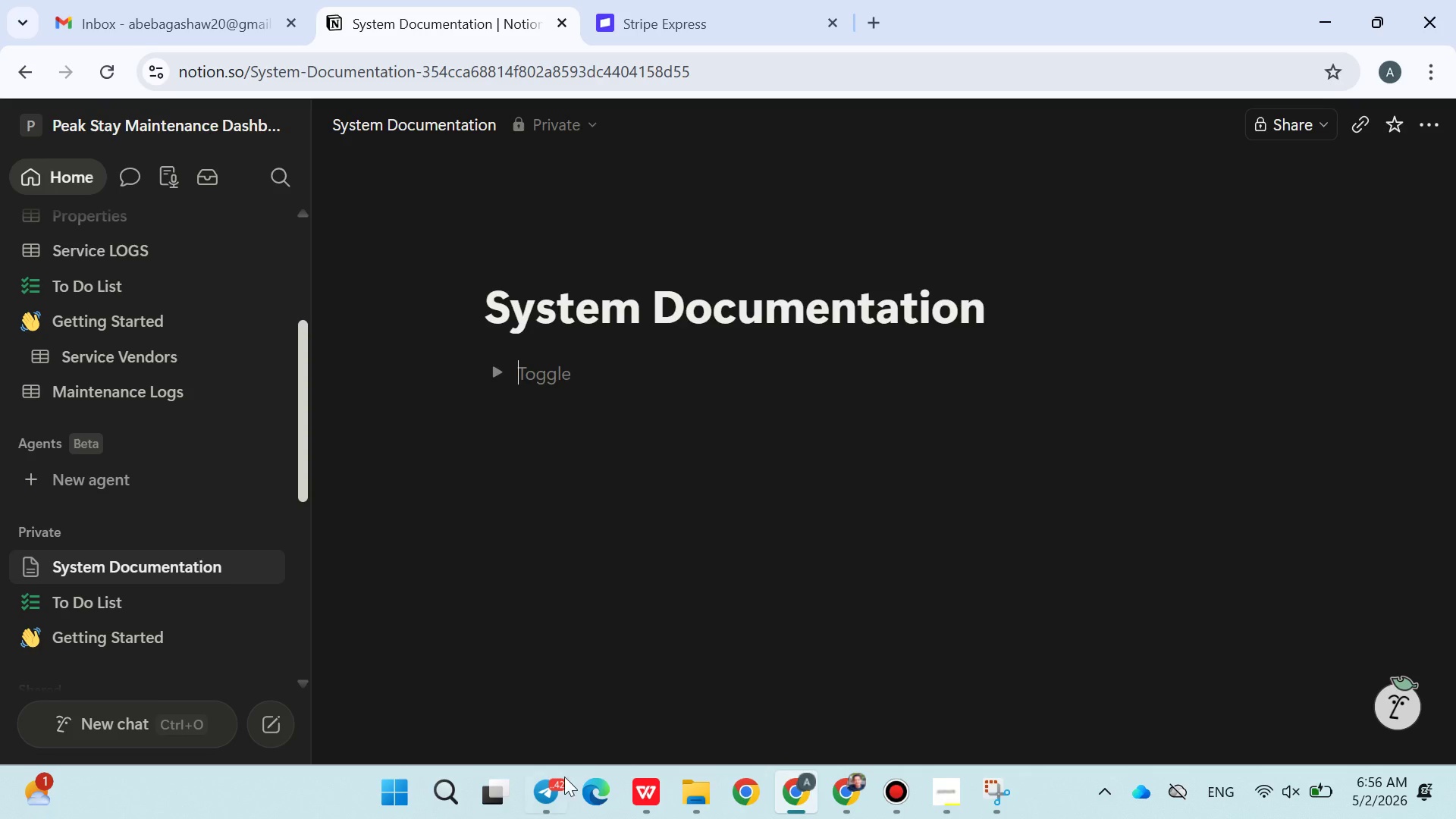 
left_click([562, 781])
 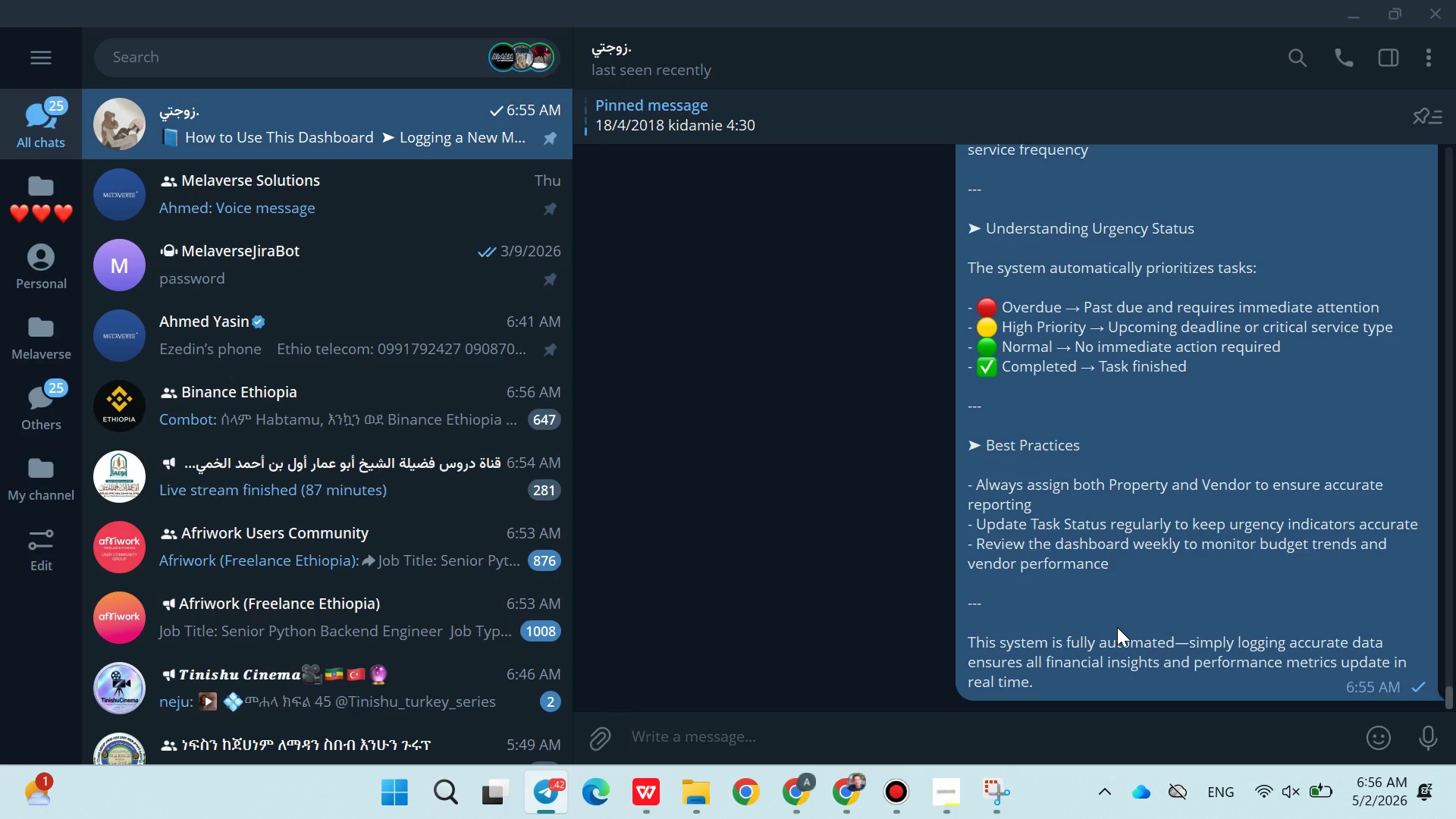 
right_click([1117, 627])
 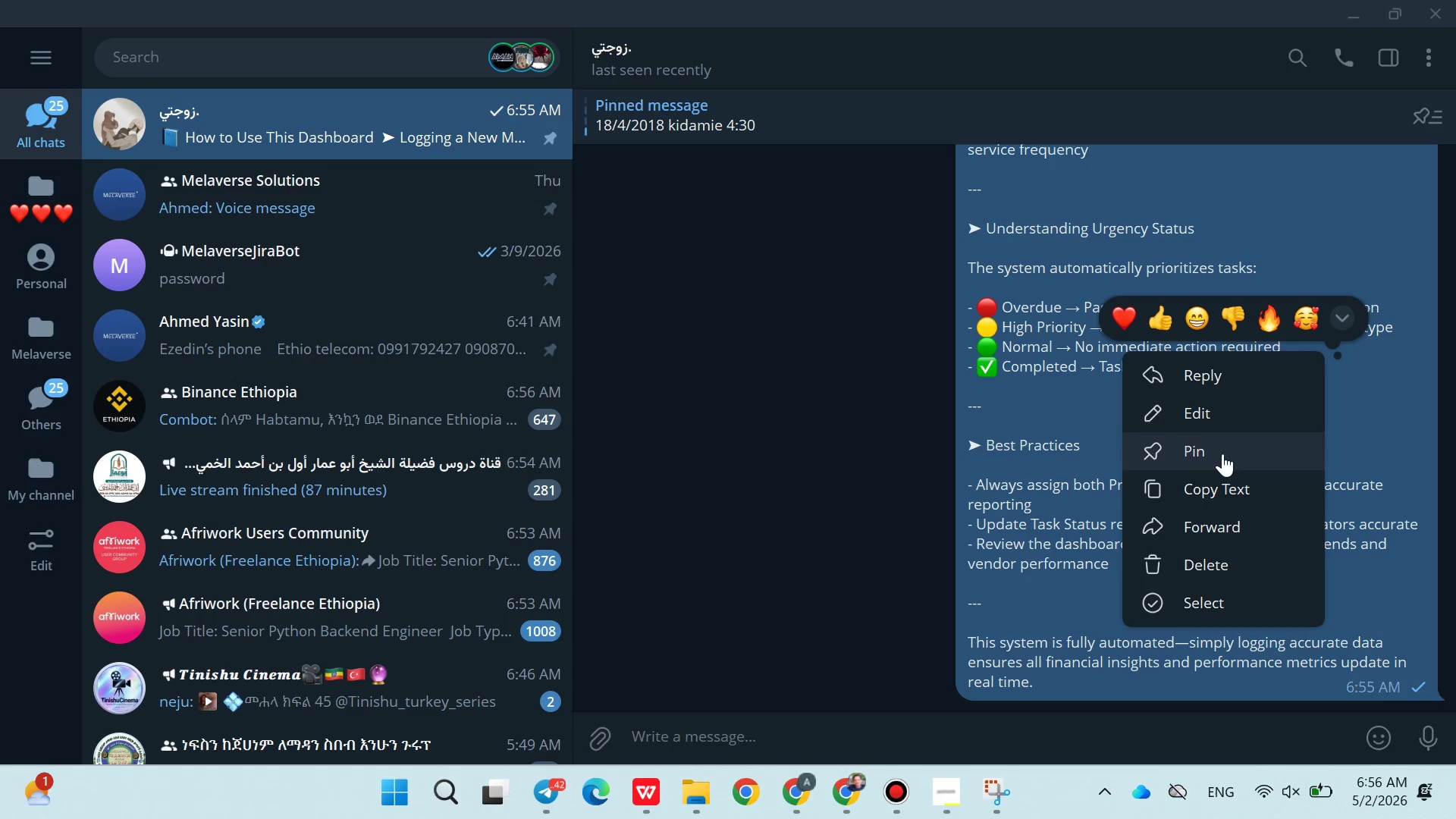 
left_click([1226, 490])
 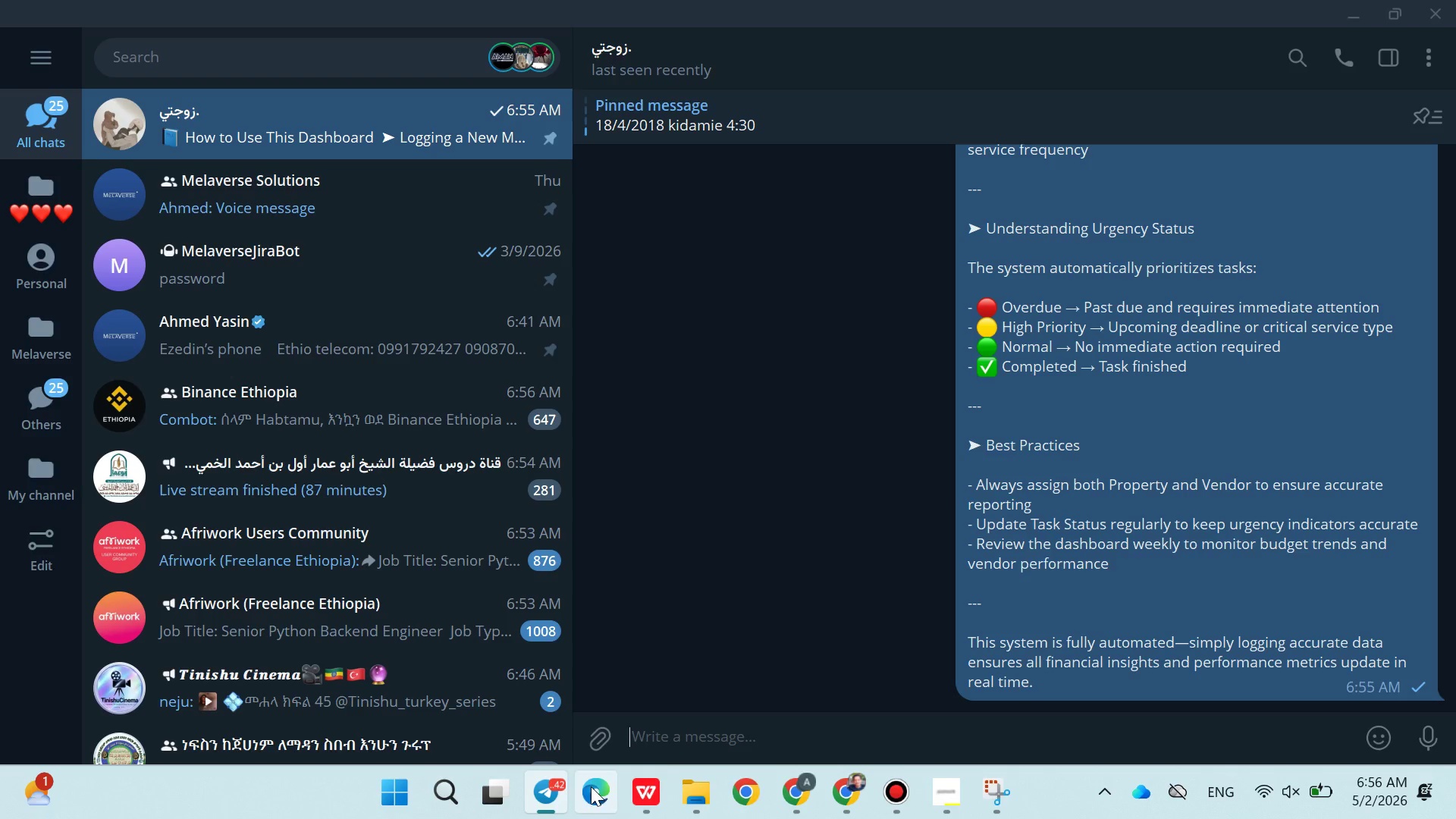 
left_click([649, 803])
 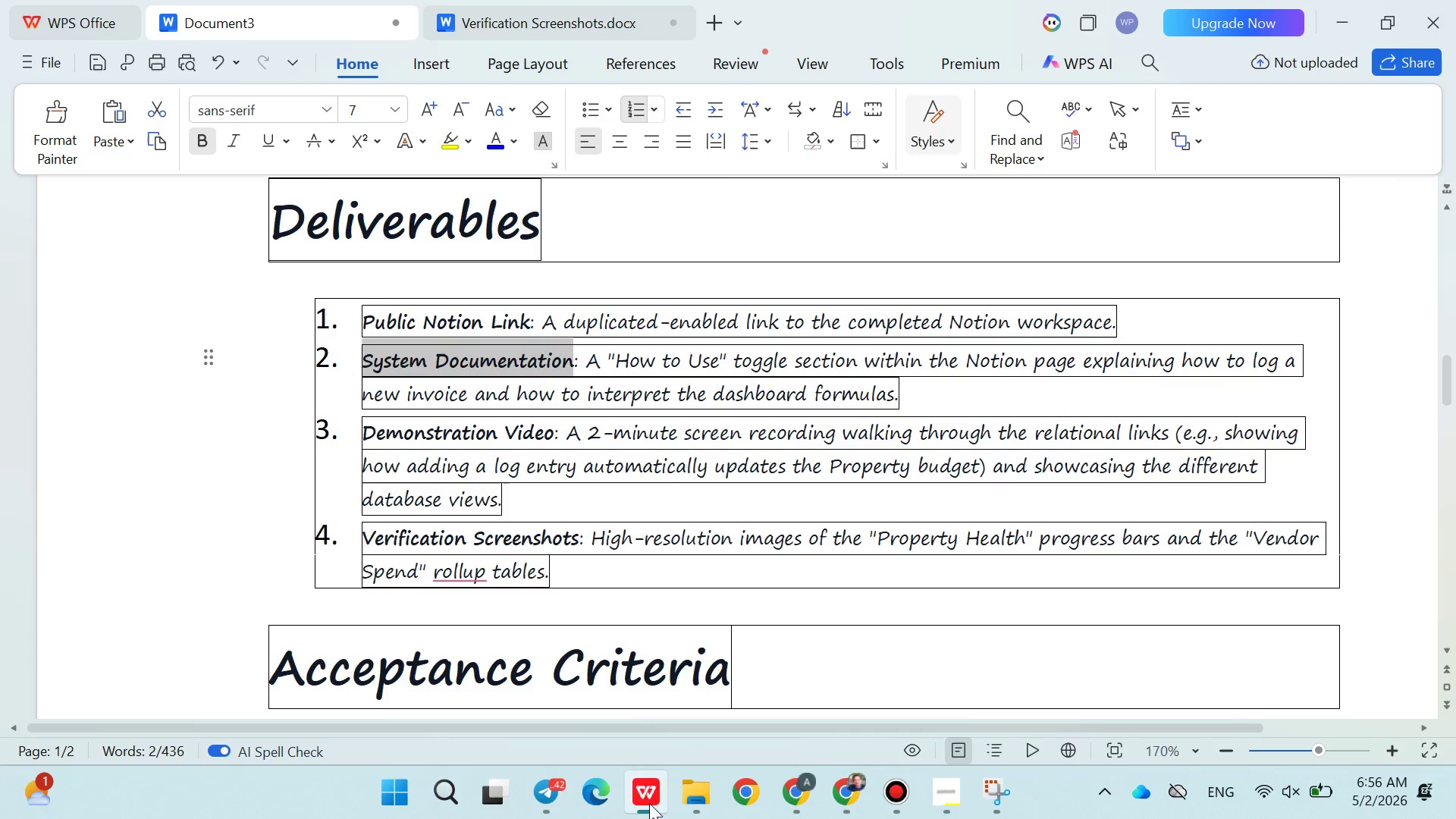 
left_click([649, 803])
 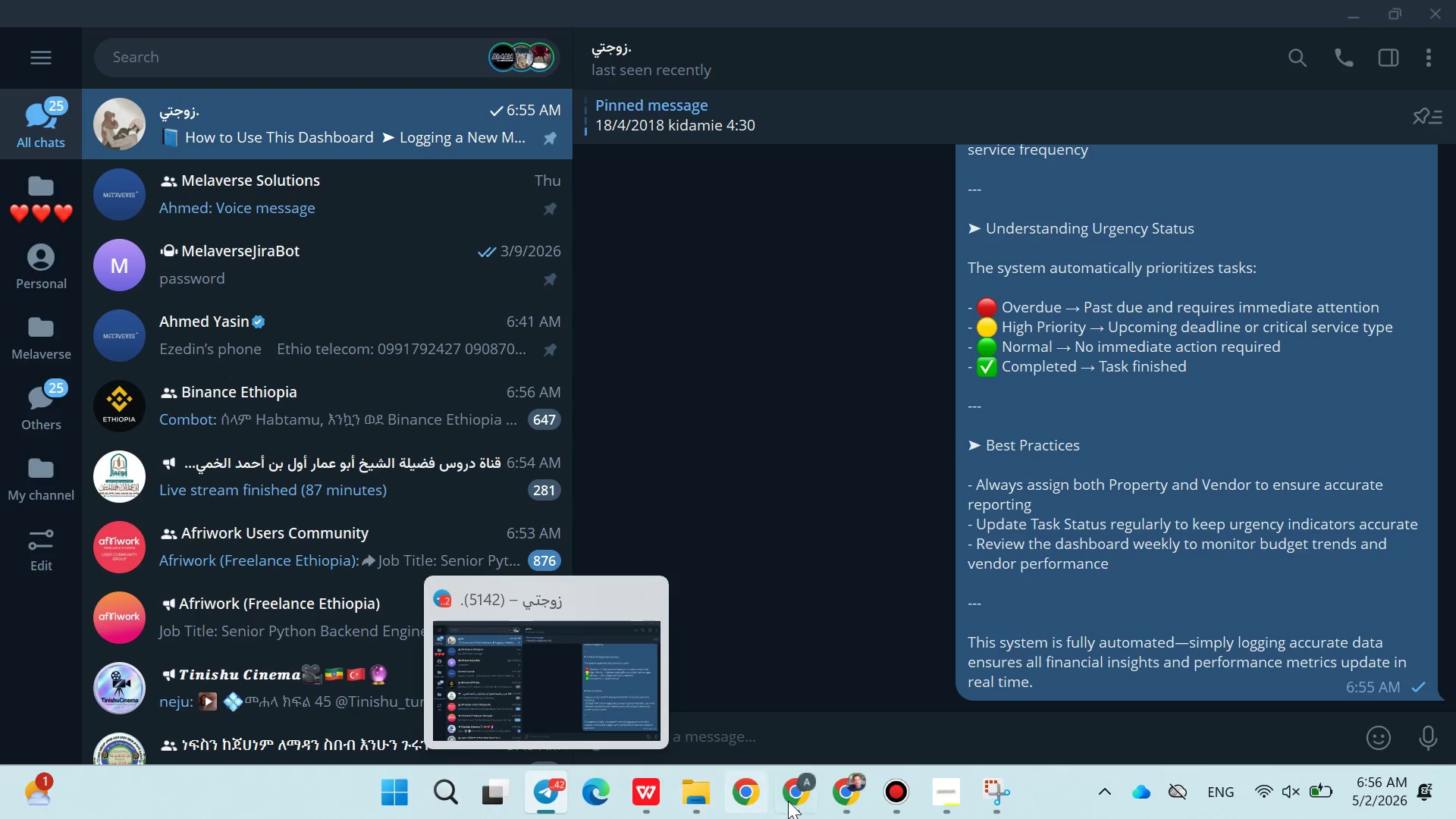 
left_click([815, 803])
 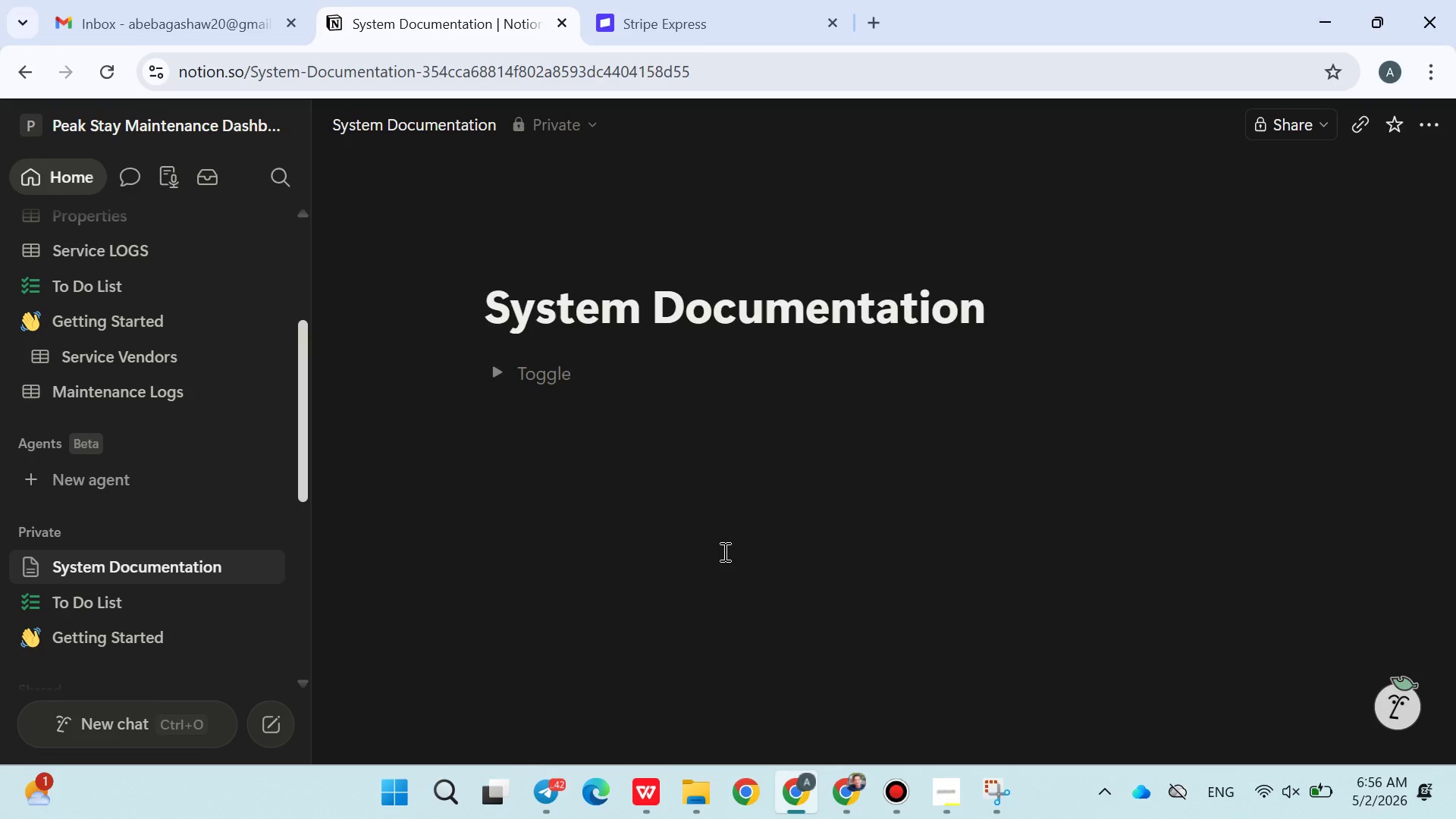 
key(Control+V)
 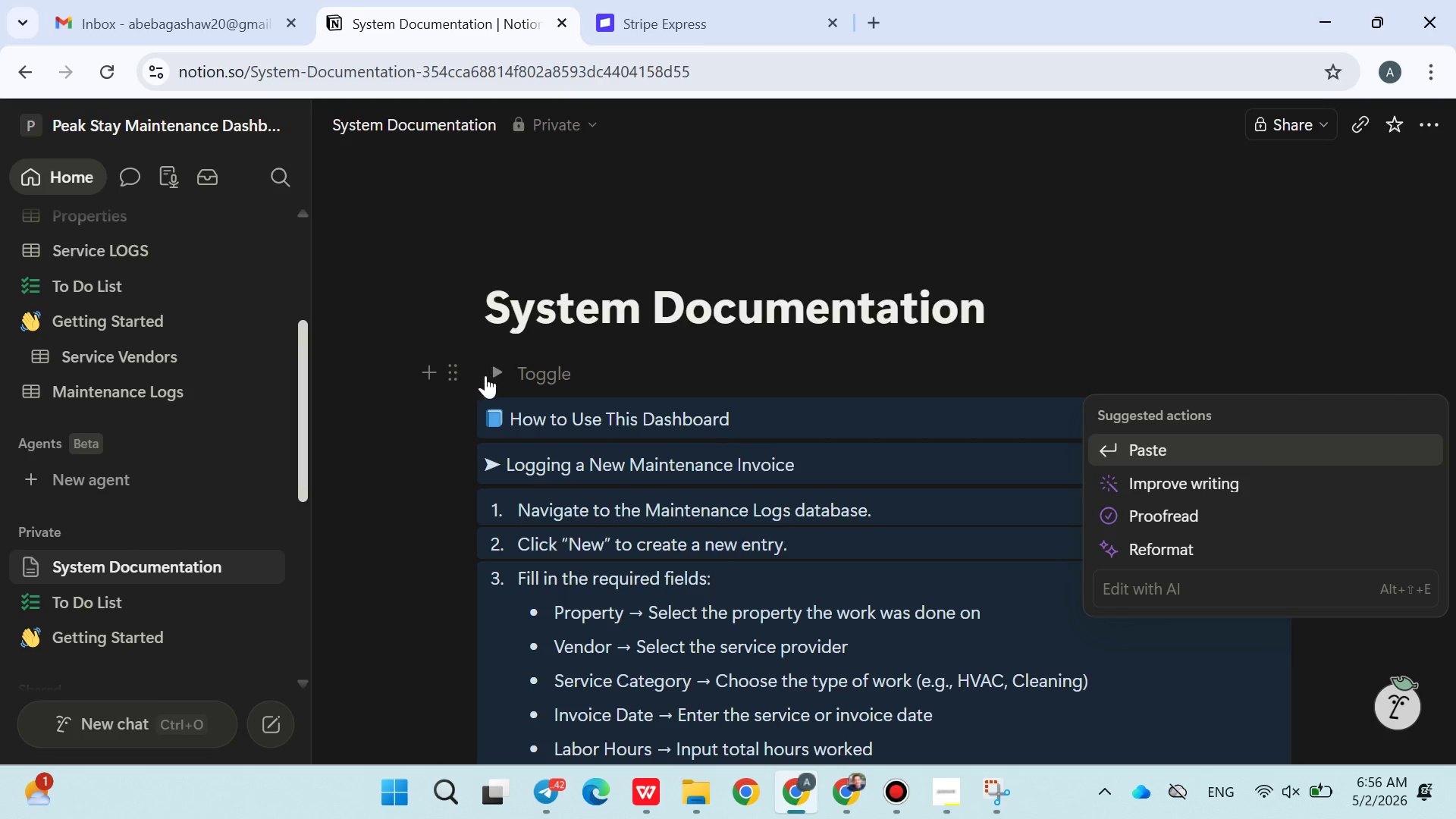 
left_click([494, 375])
 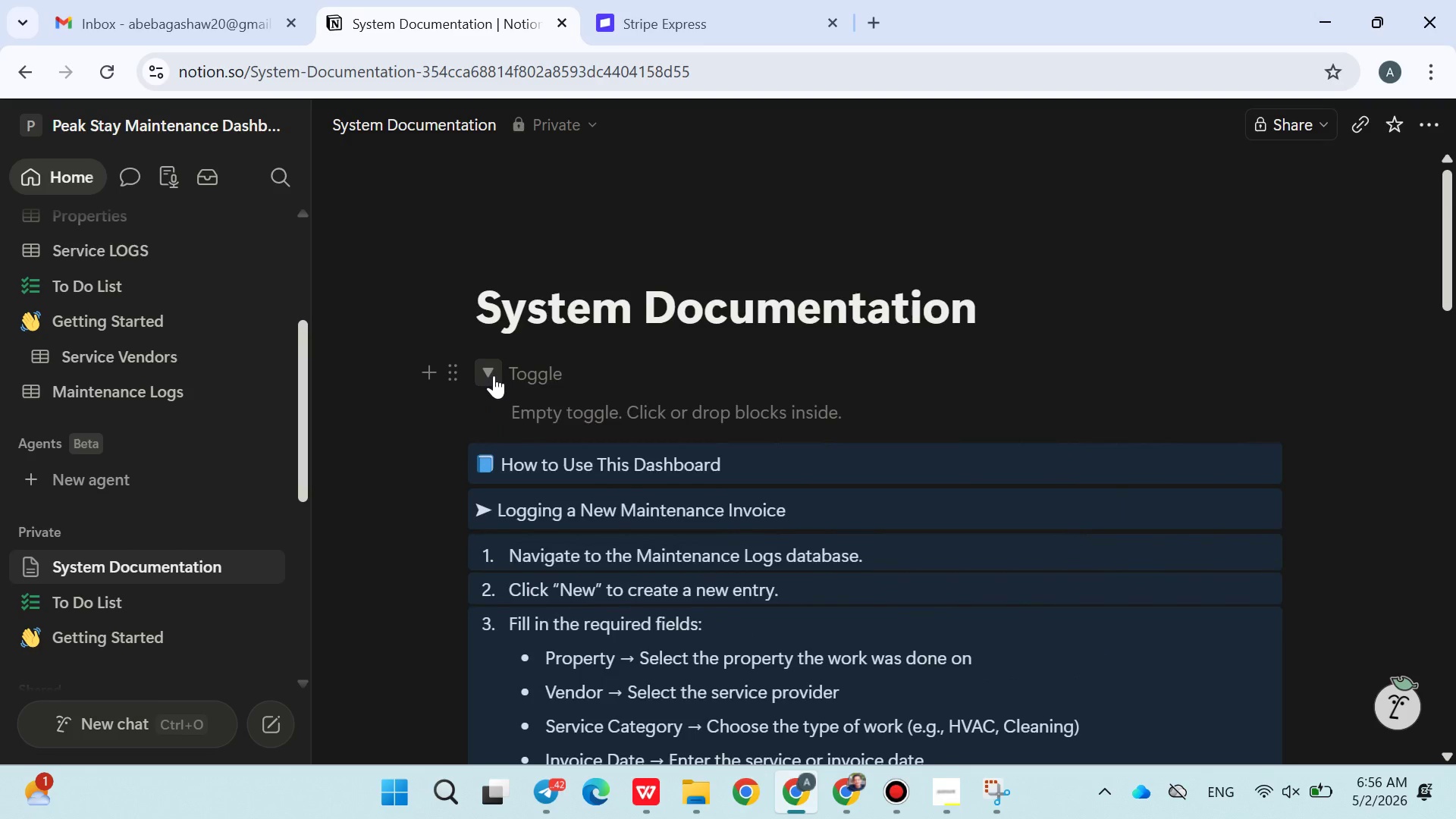 
left_click([494, 375])
 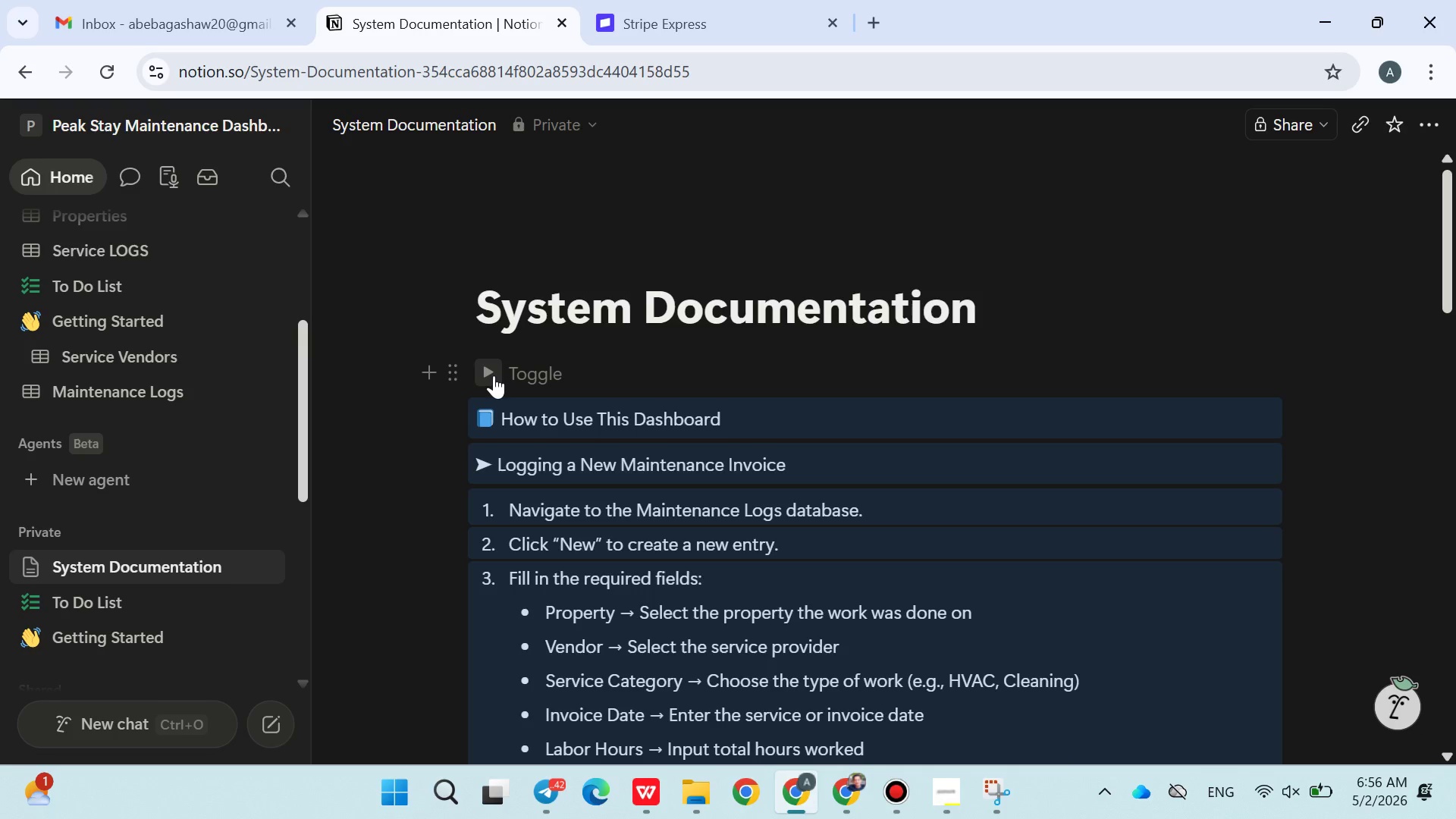 
left_click([494, 375])
 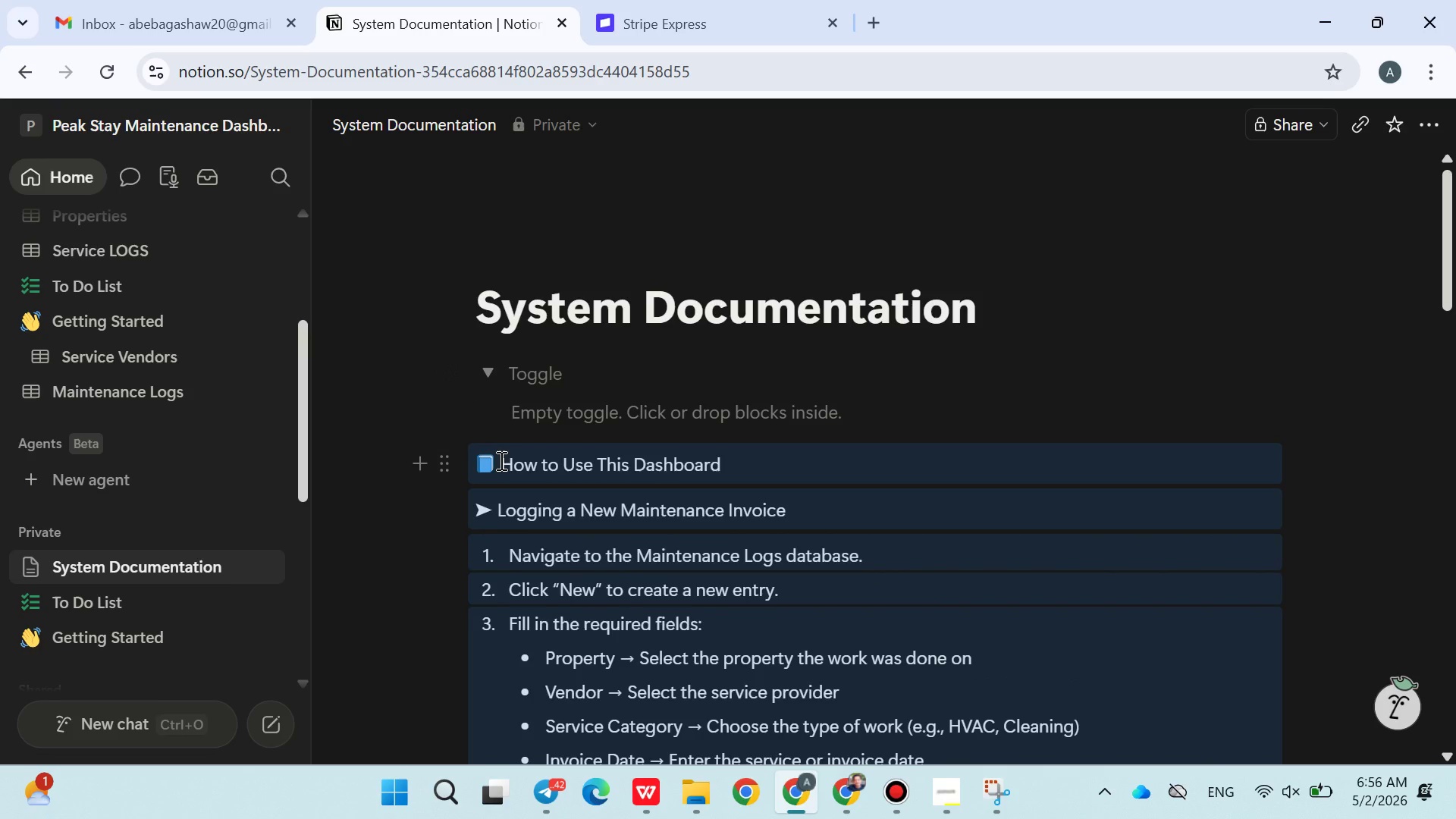 
key(Control+Z)
 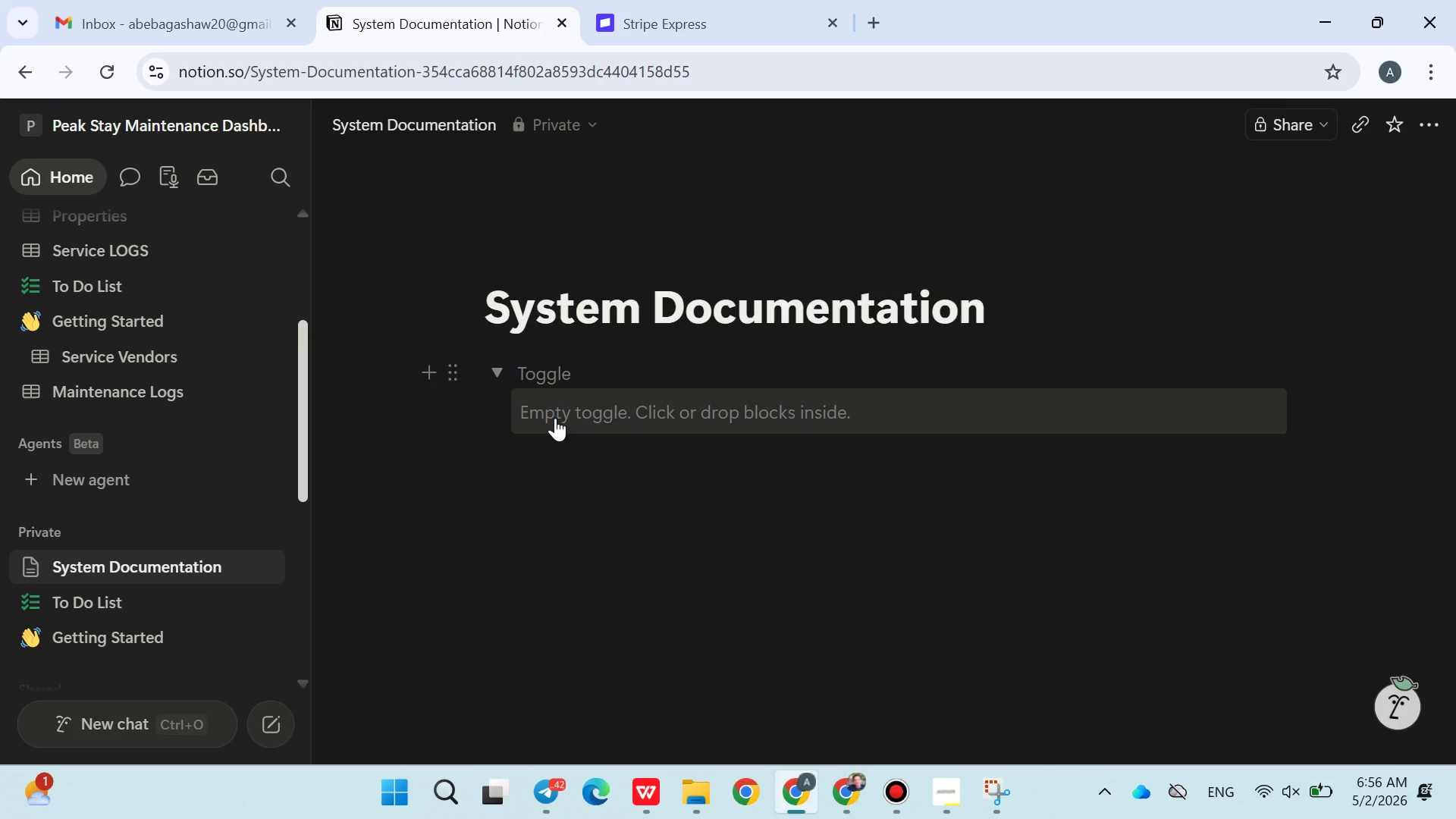 
left_click([555, 418])
 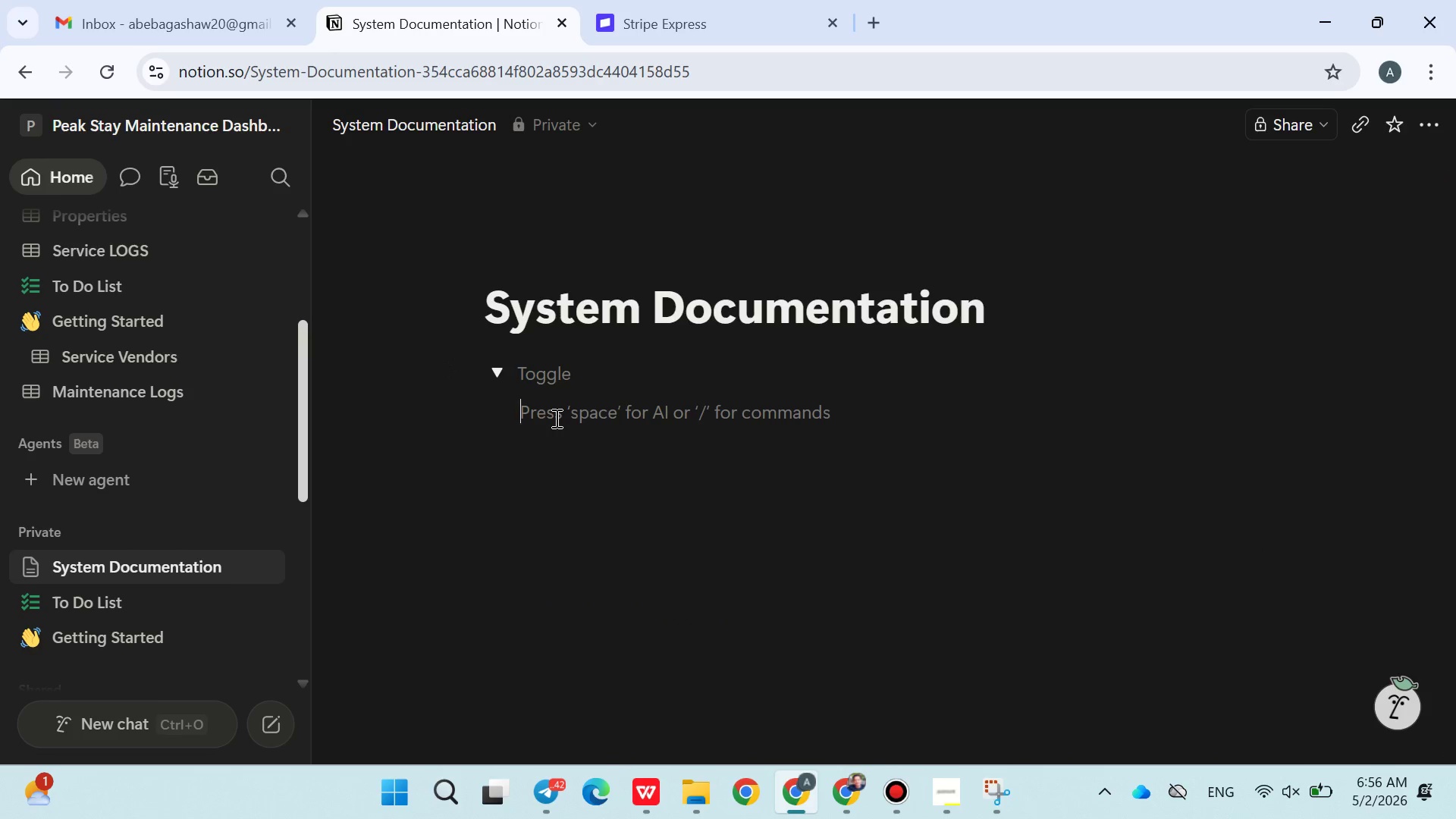 
key(Control+V)
 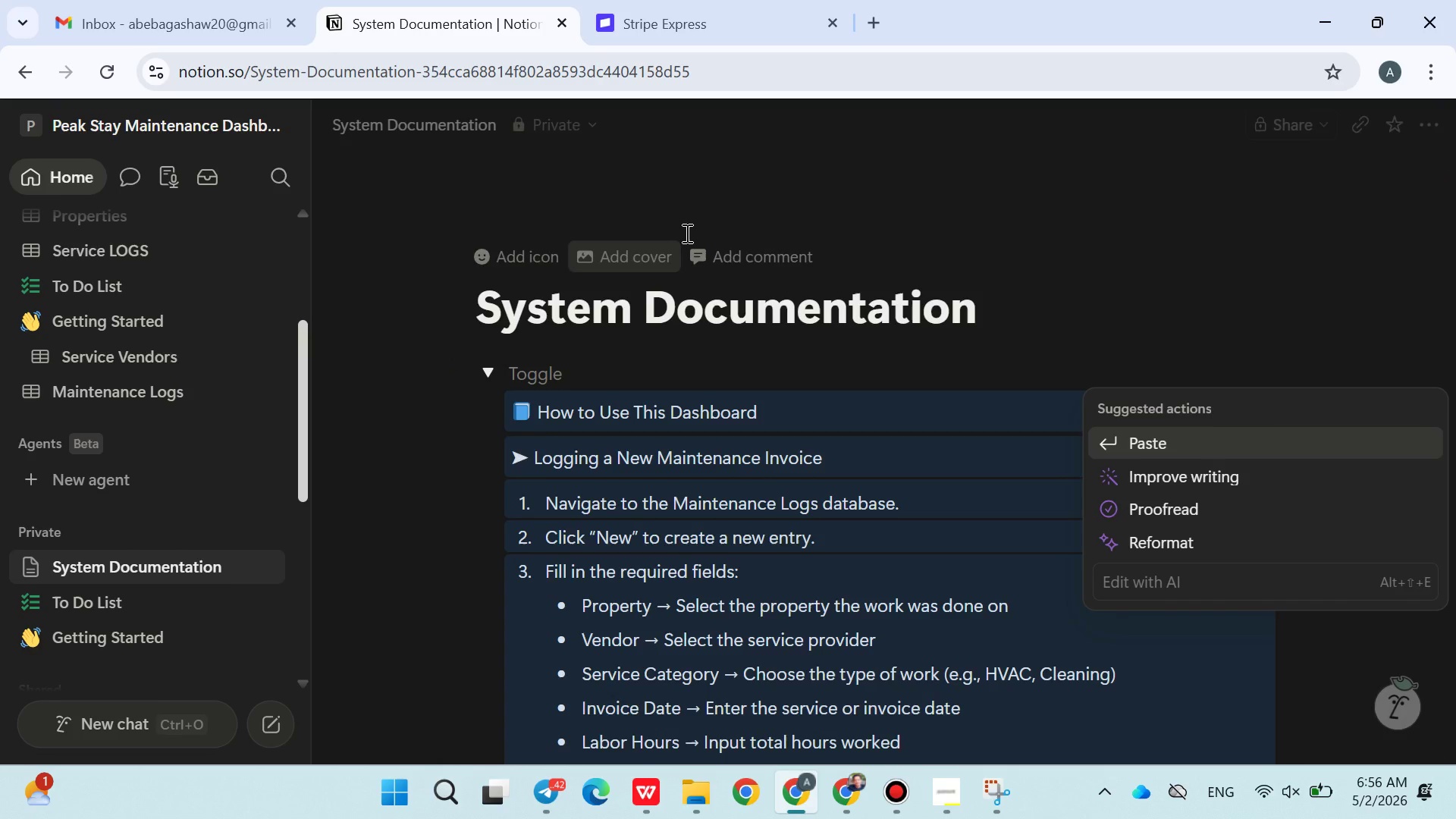 
left_click([686, 233])
 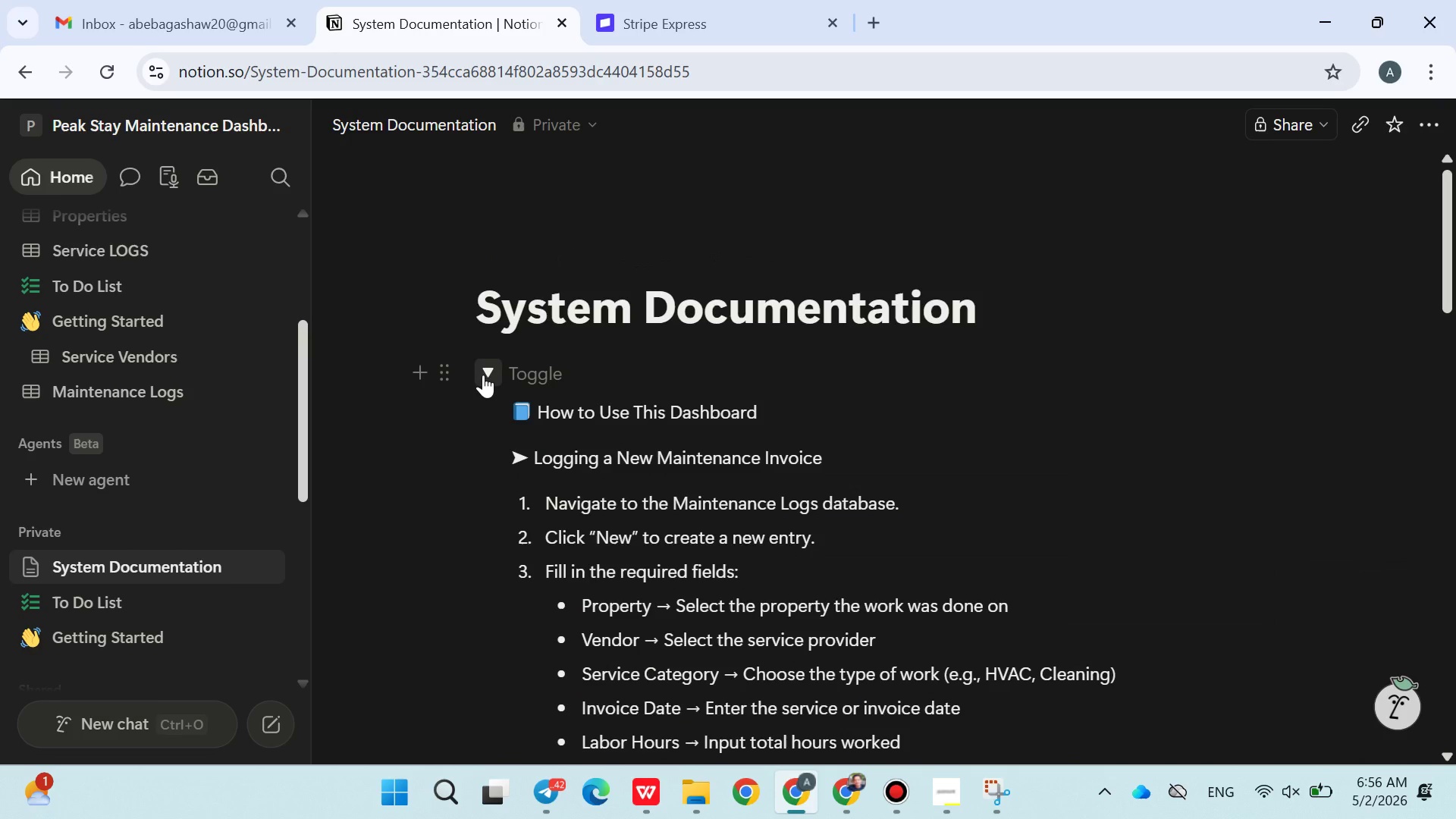 
left_click([488, 375])
 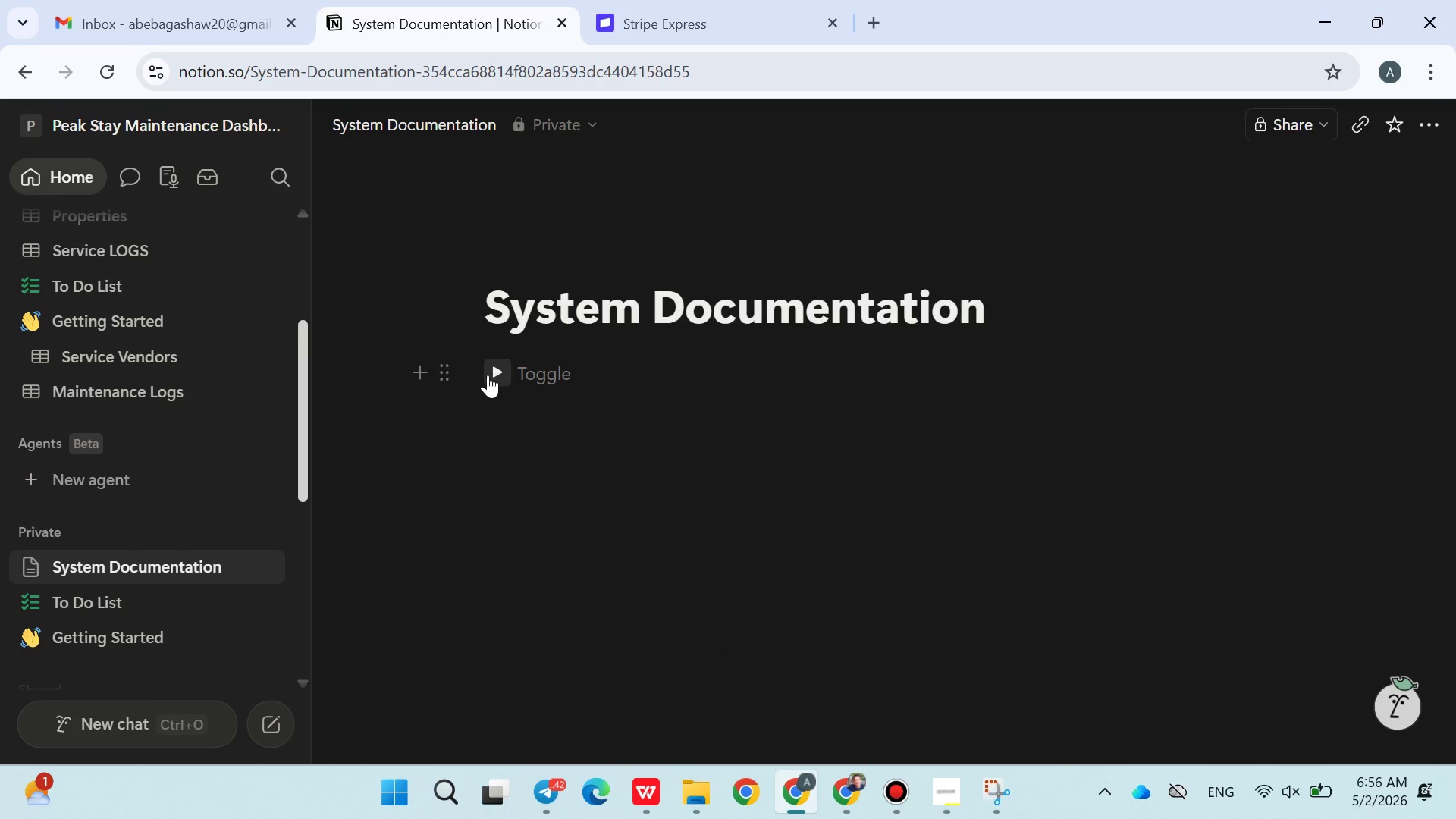 
left_click([488, 375])
 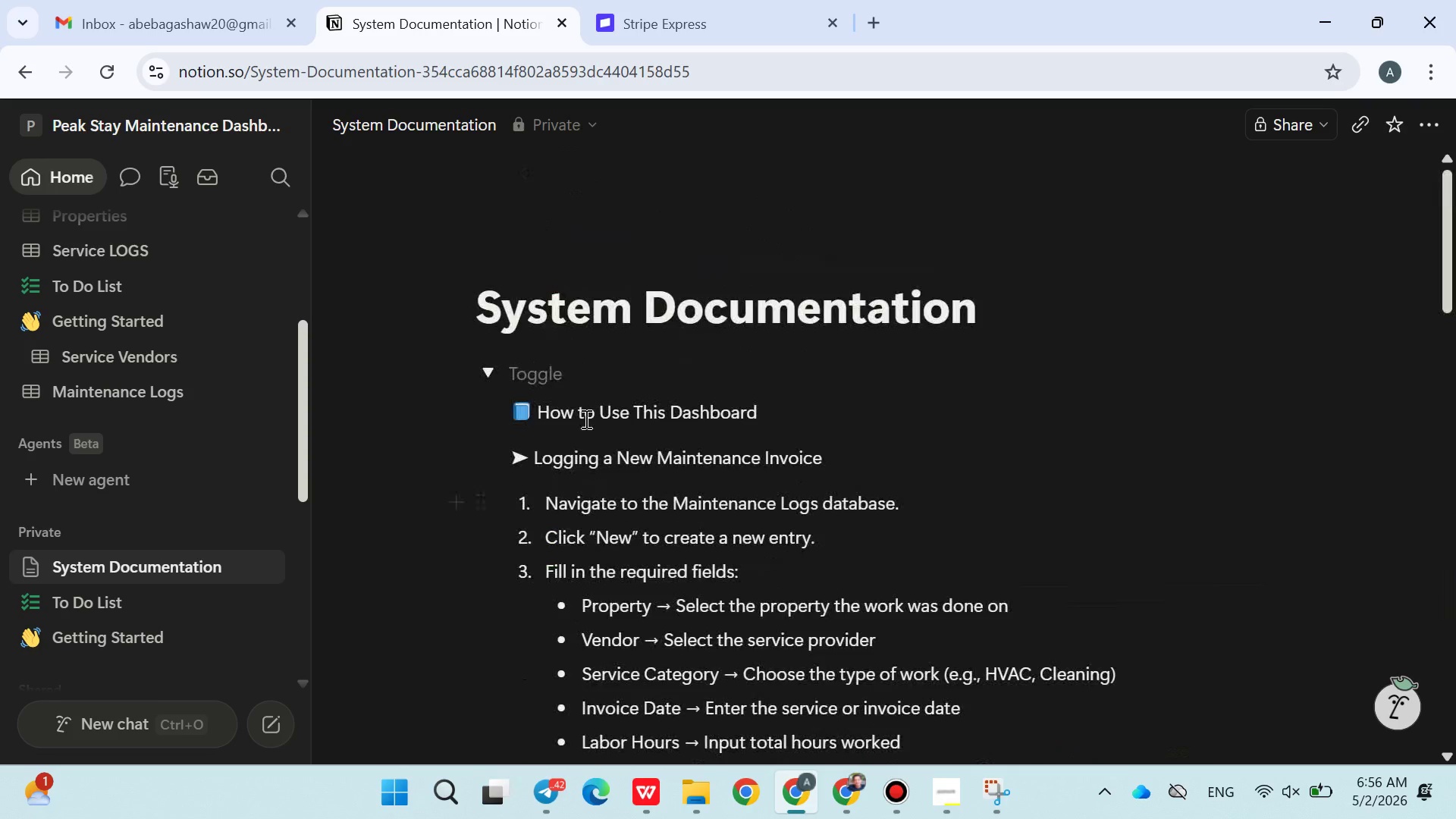 
double_click([527, 373])
 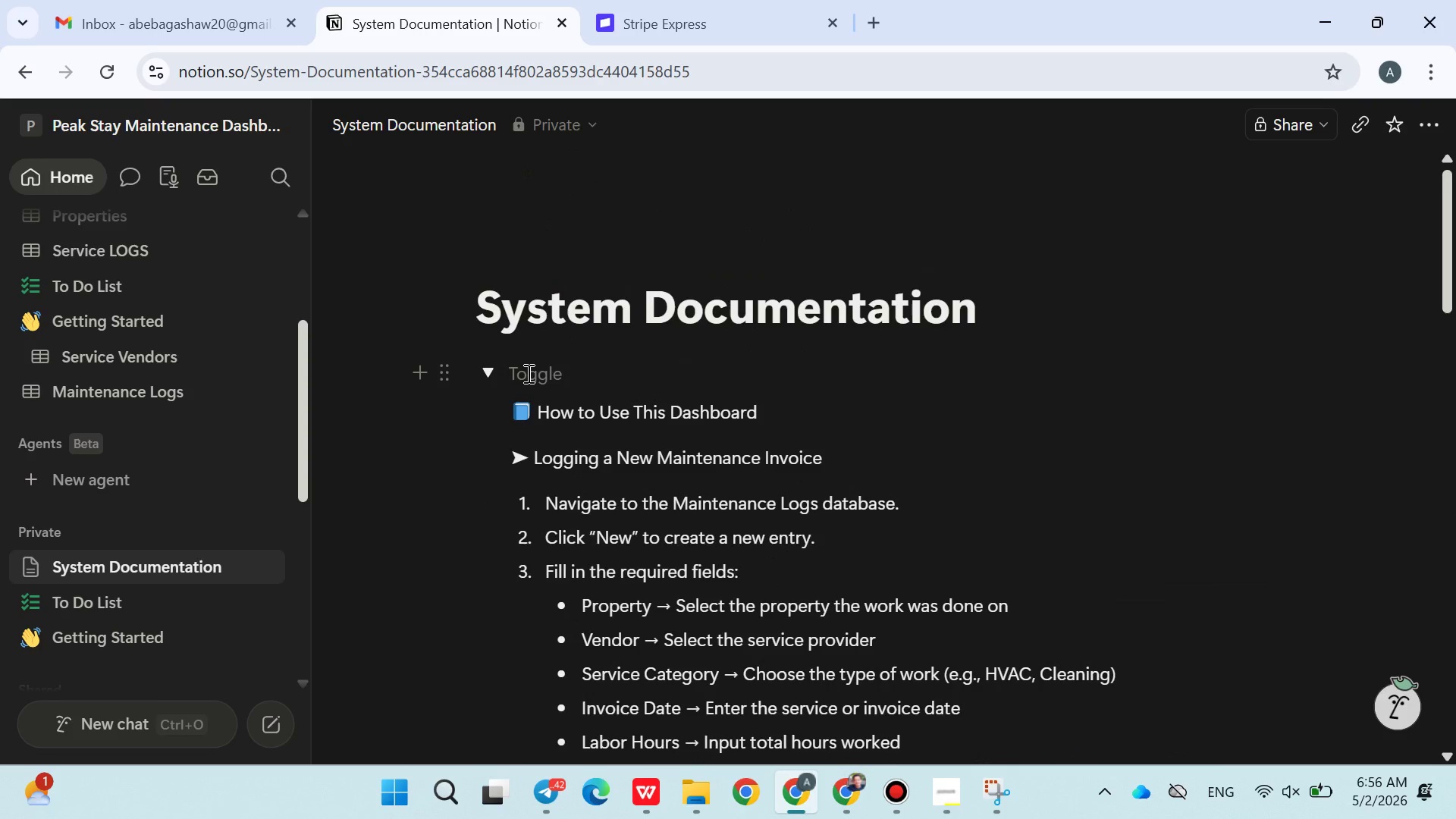 
key(Shift+H)
 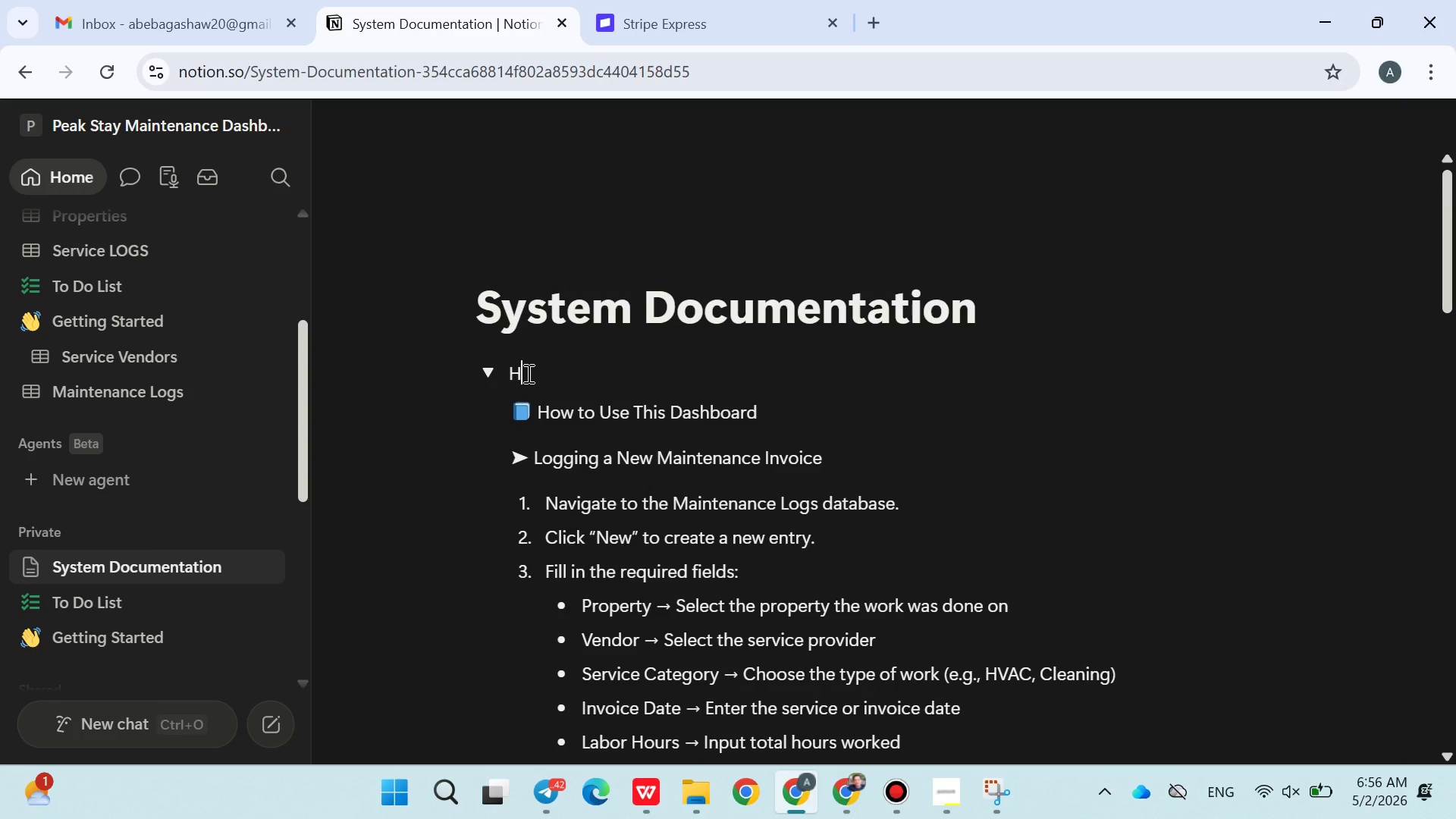 
type(ow to use)
 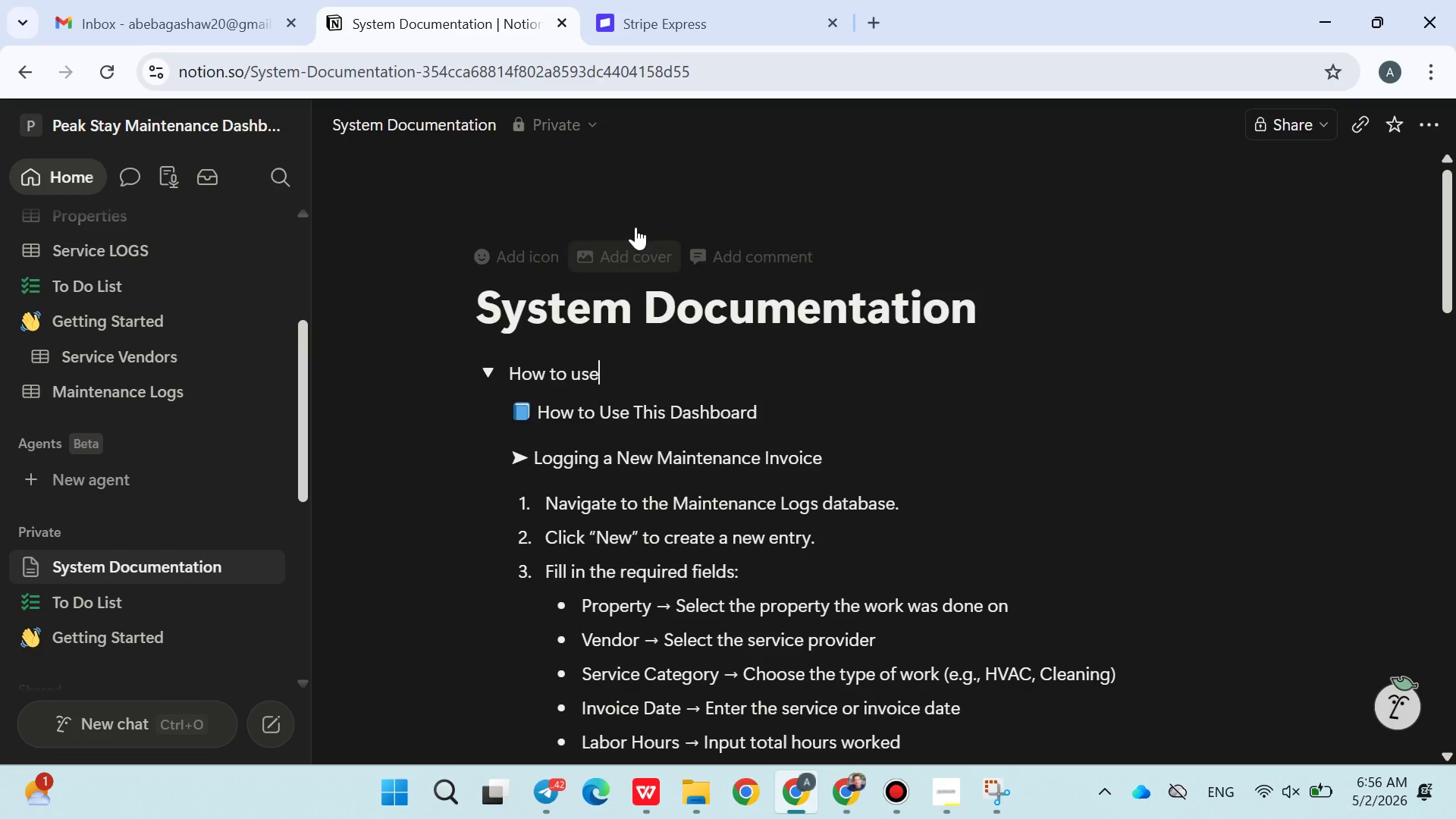 
left_click([681, 201])
 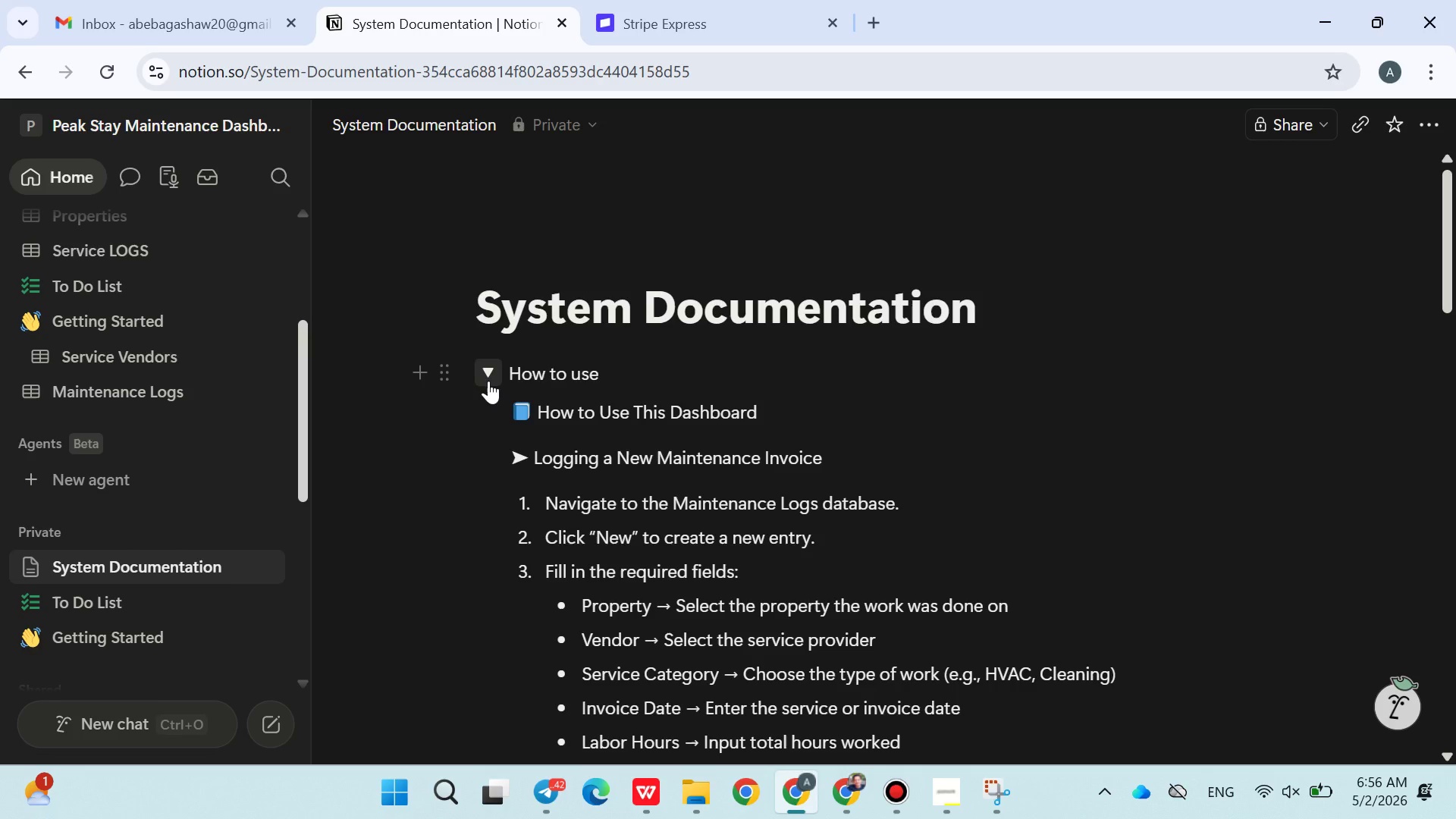 
left_click([485, 374])
 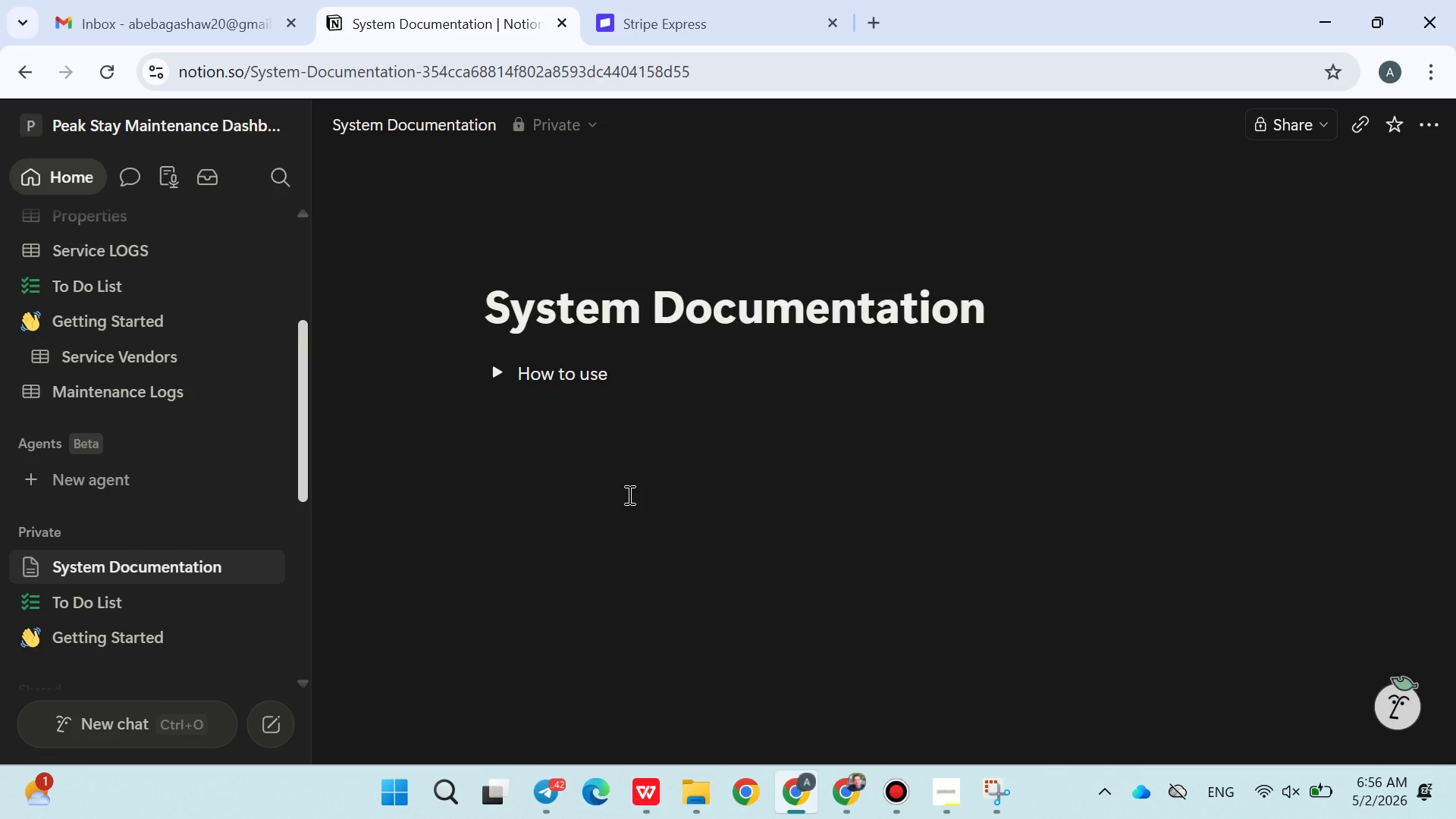 
left_click([629, 495])
 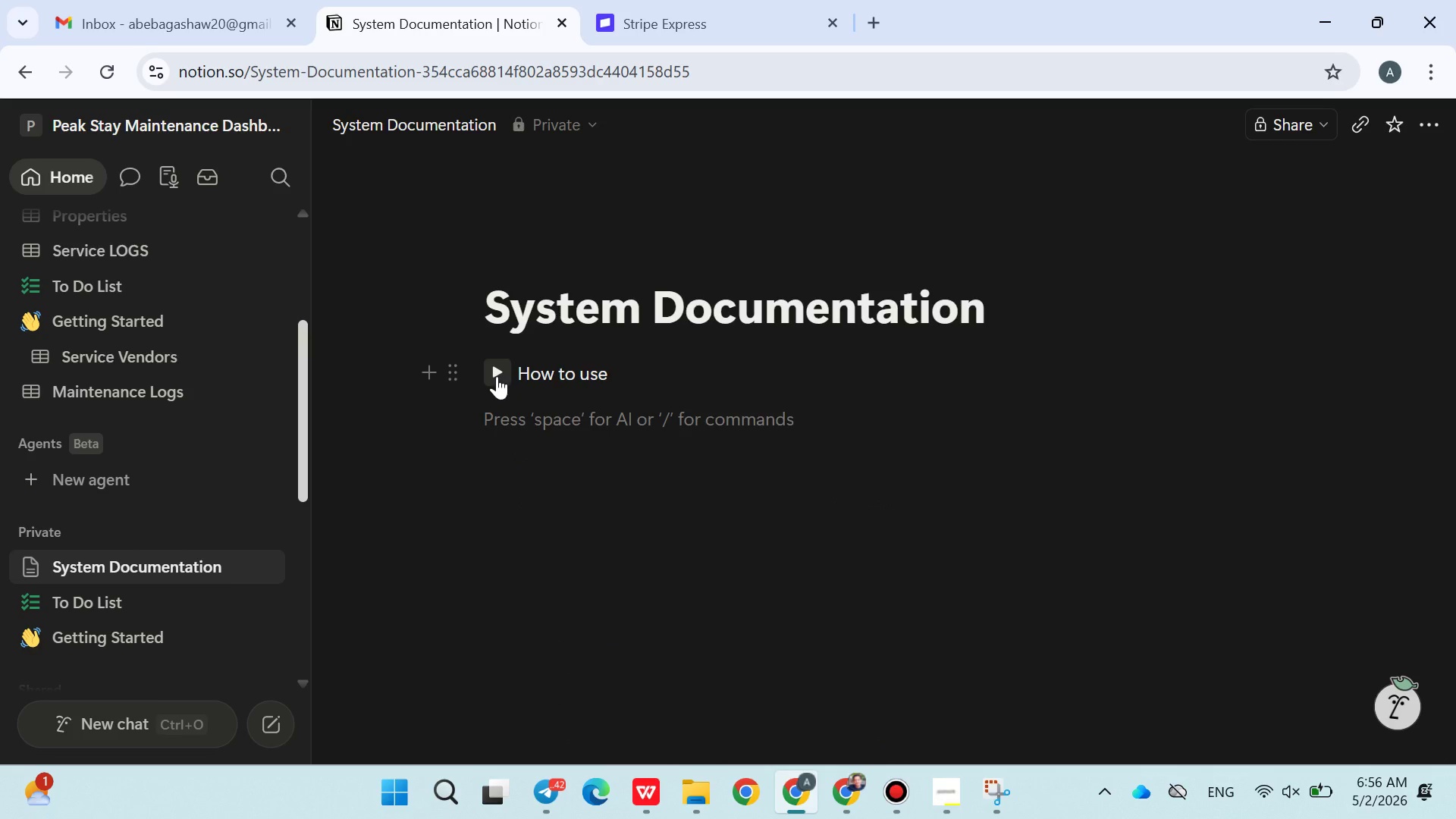 
left_click([497, 375])
 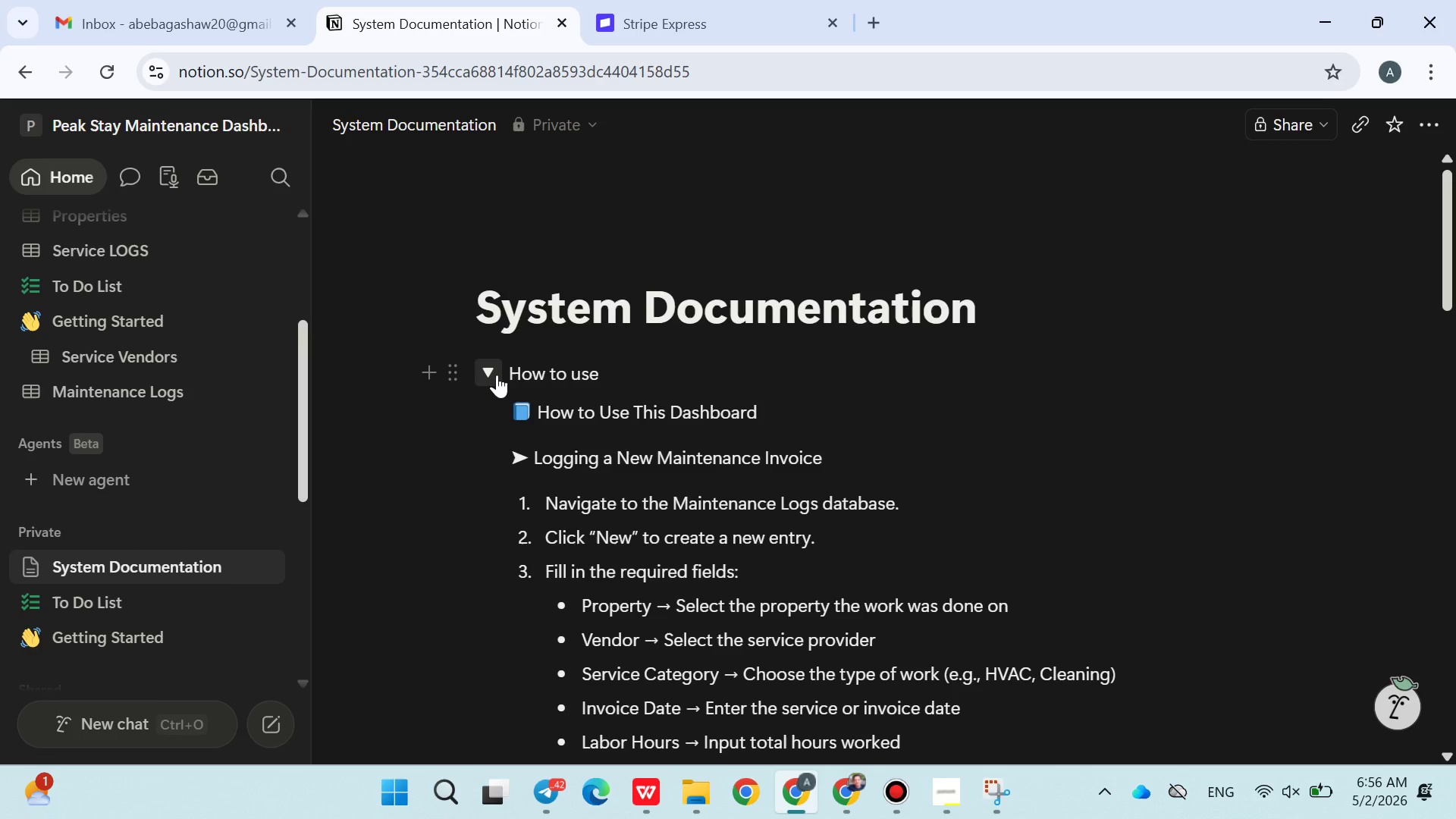 
left_click([497, 375])
 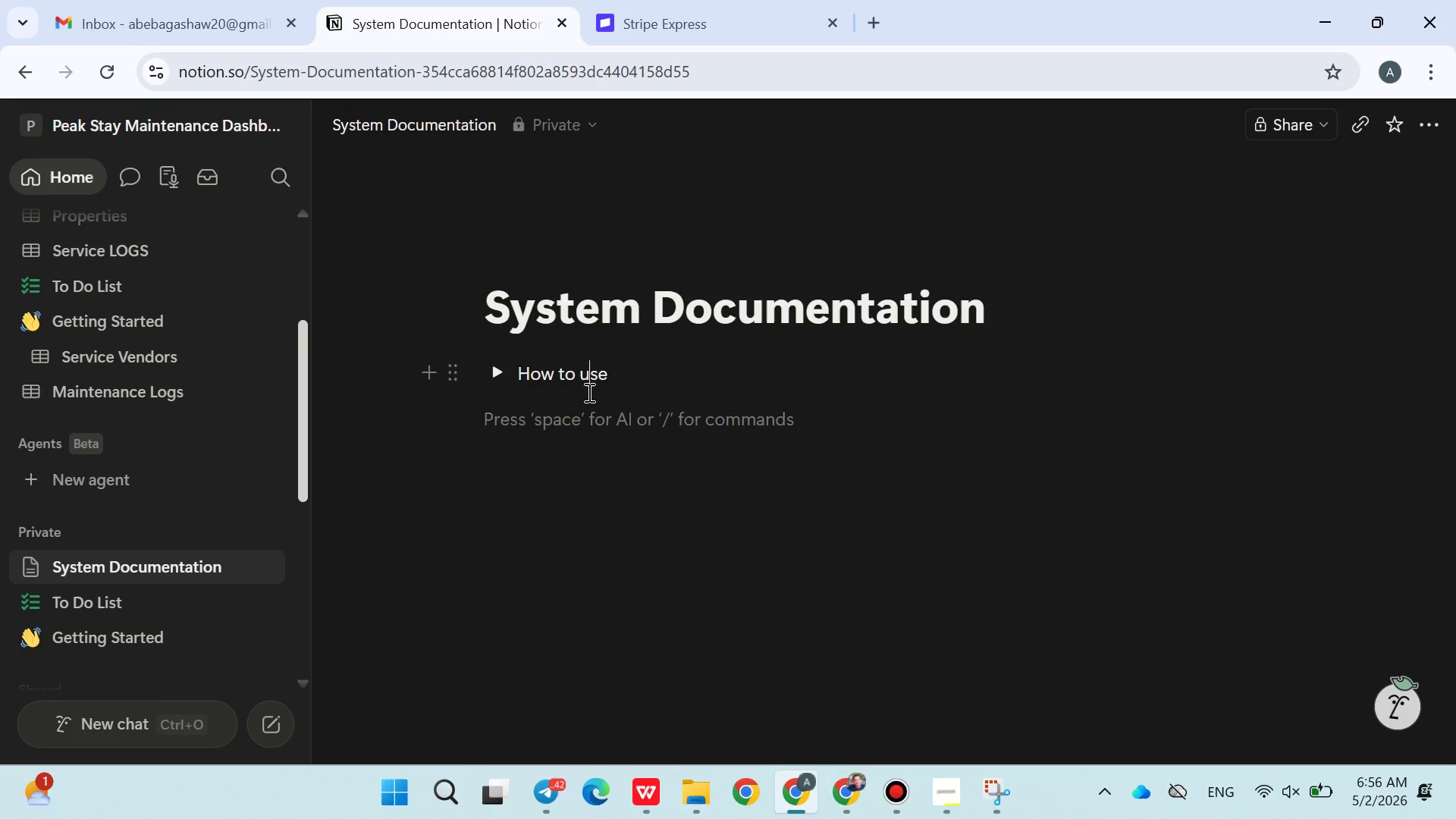 
double_click([588, 392])
 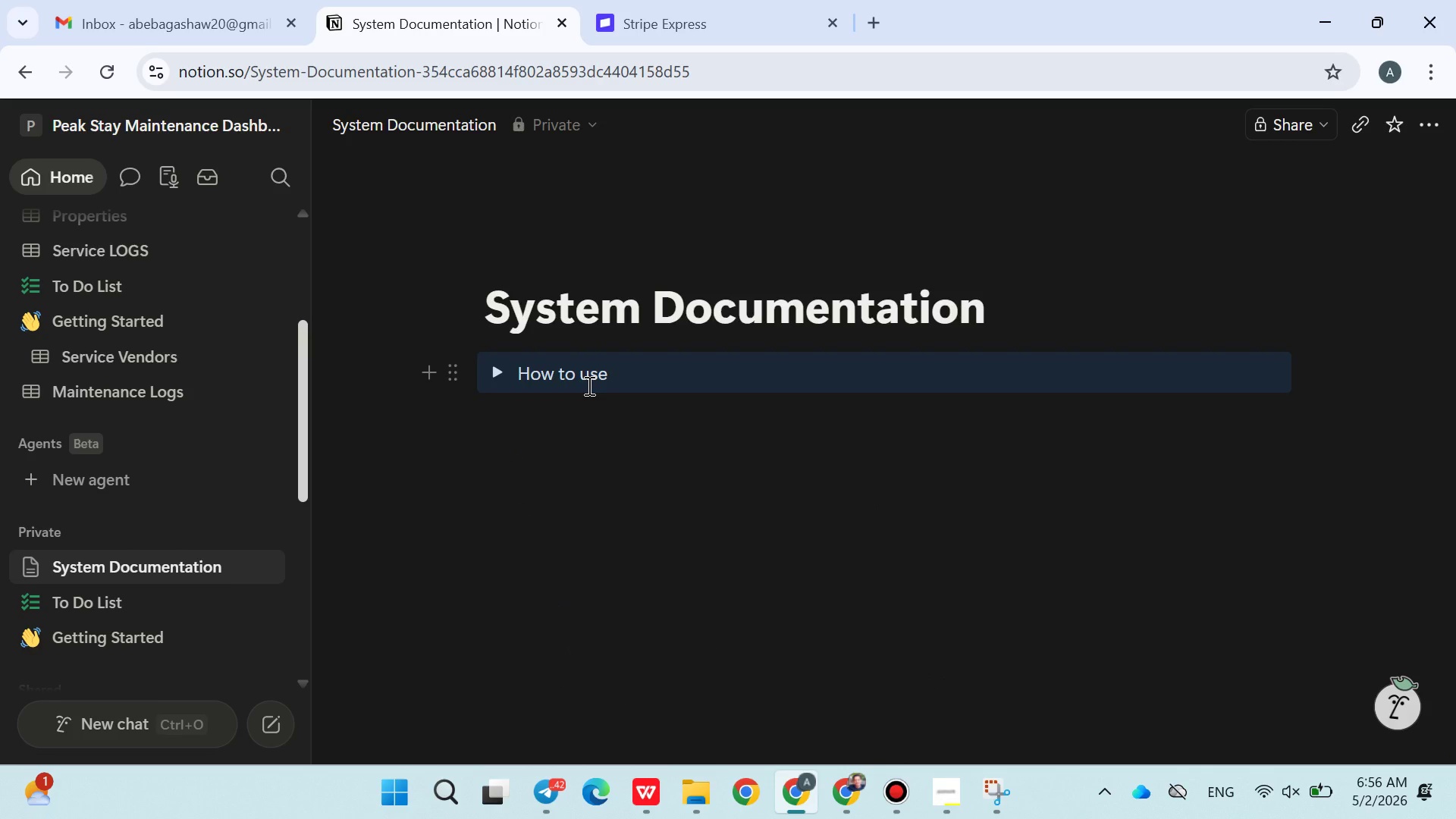 
left_click([588, 384])
 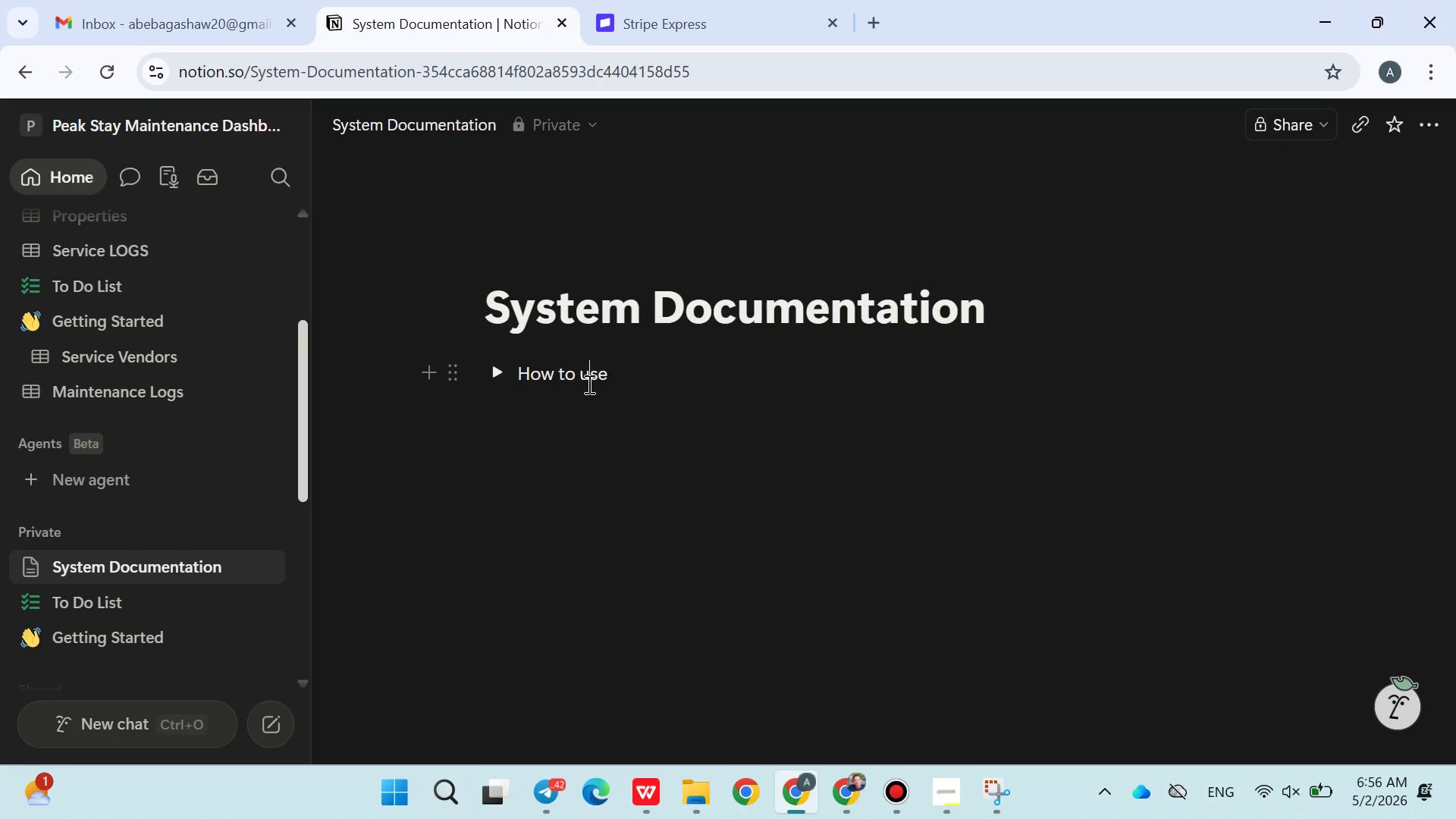 
key(Backspace)
 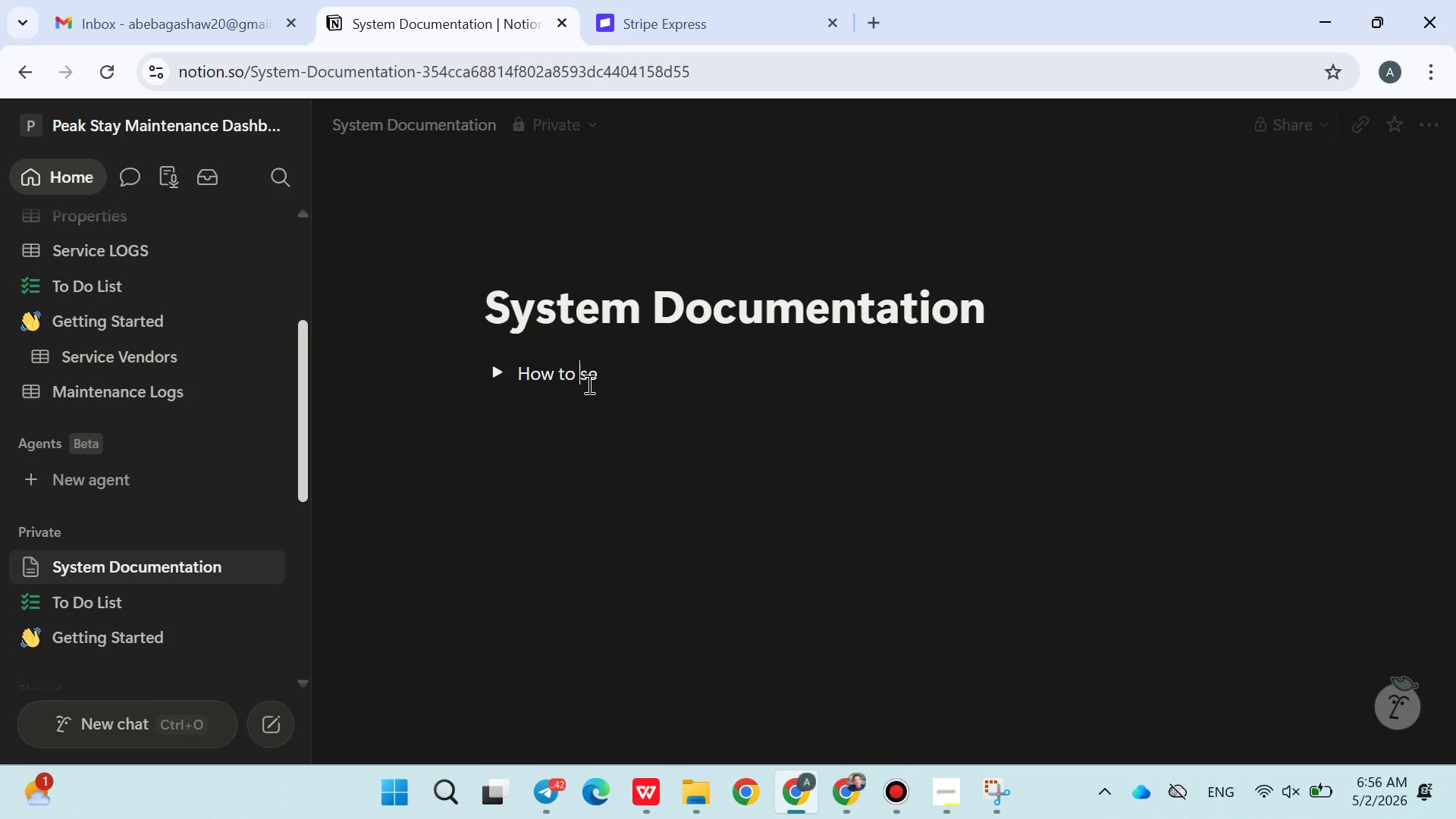 
key(Shift+U)
 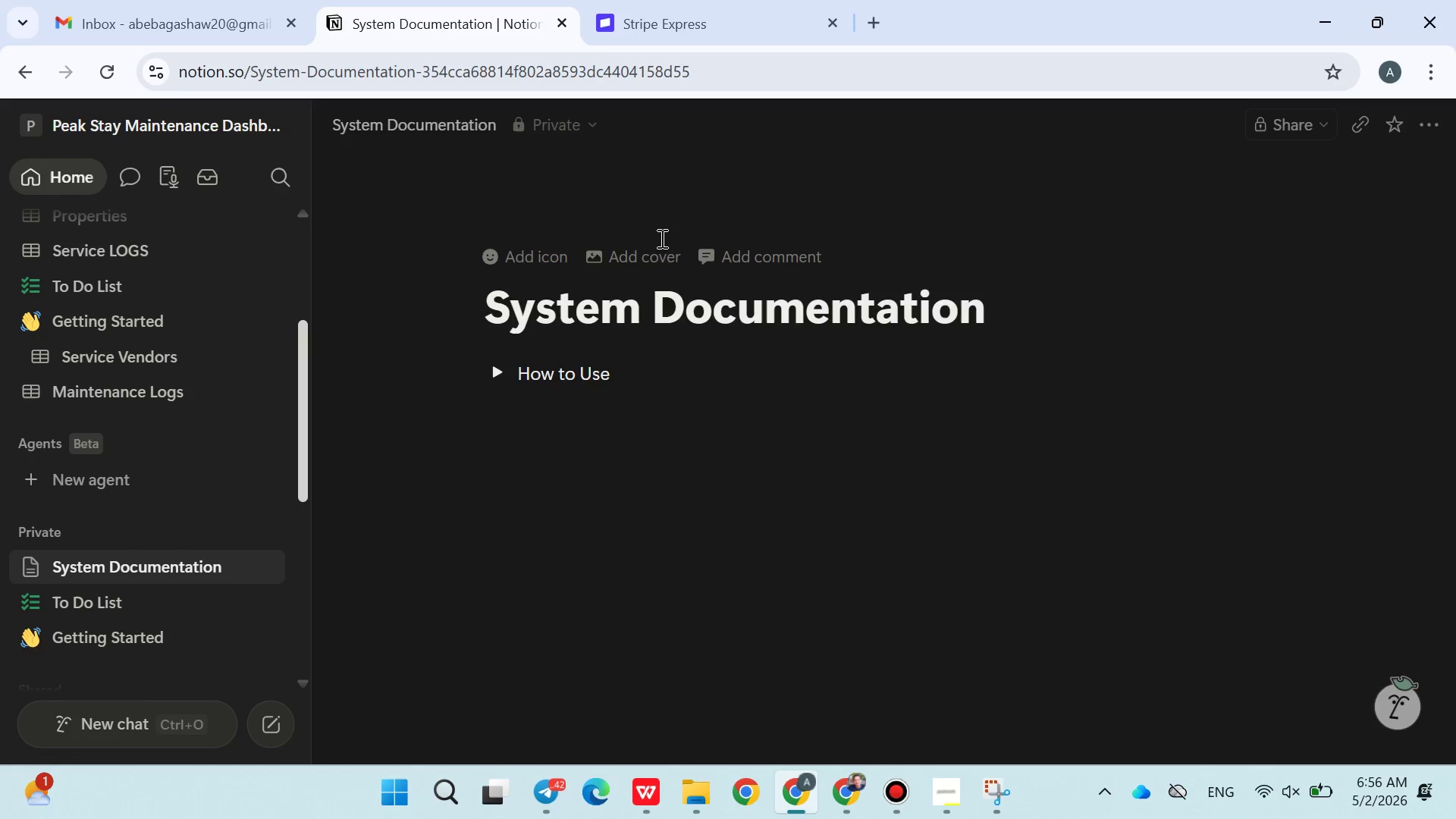 
left_click([663, 238])
 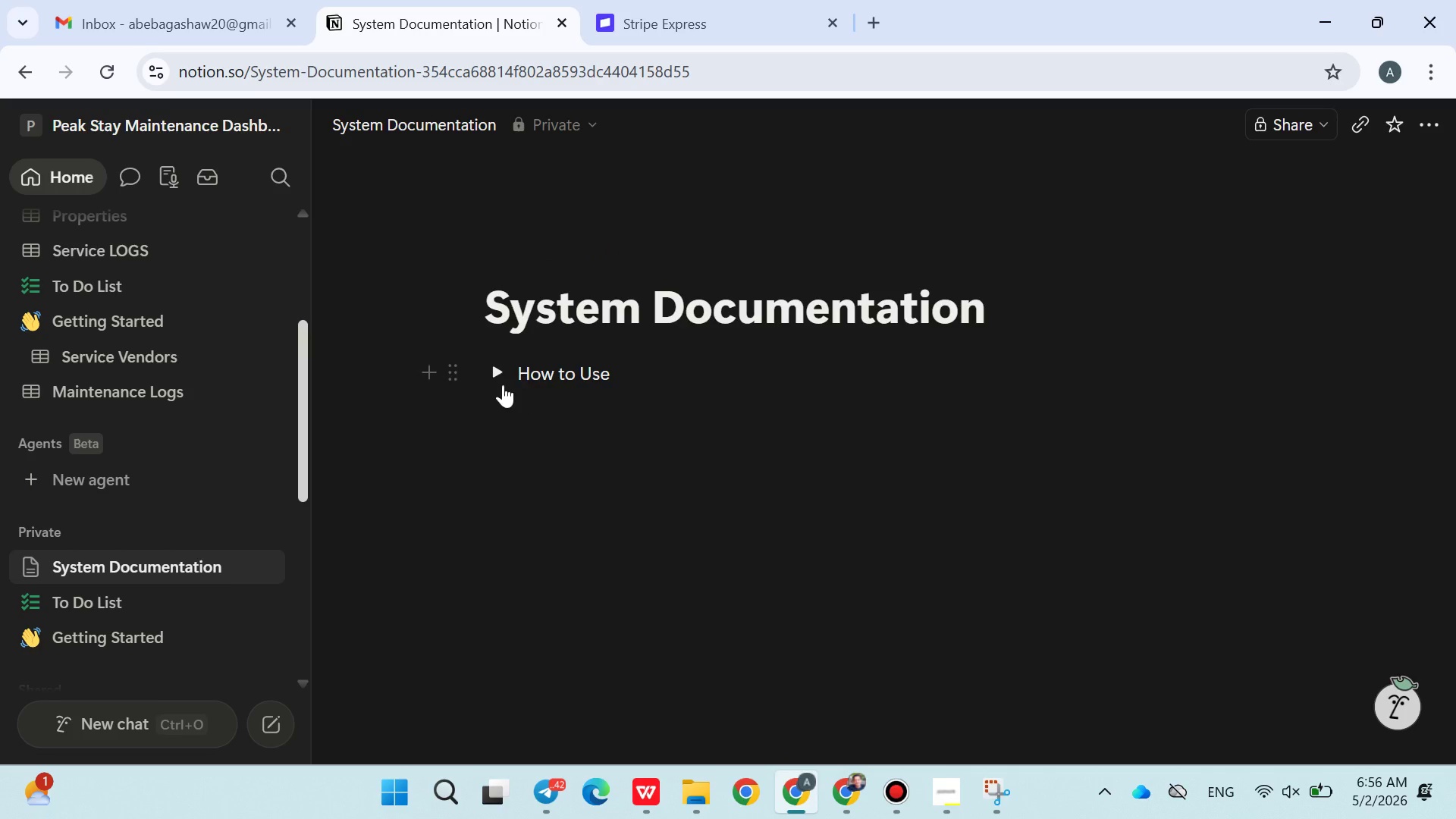 
left_click([502, 384])
 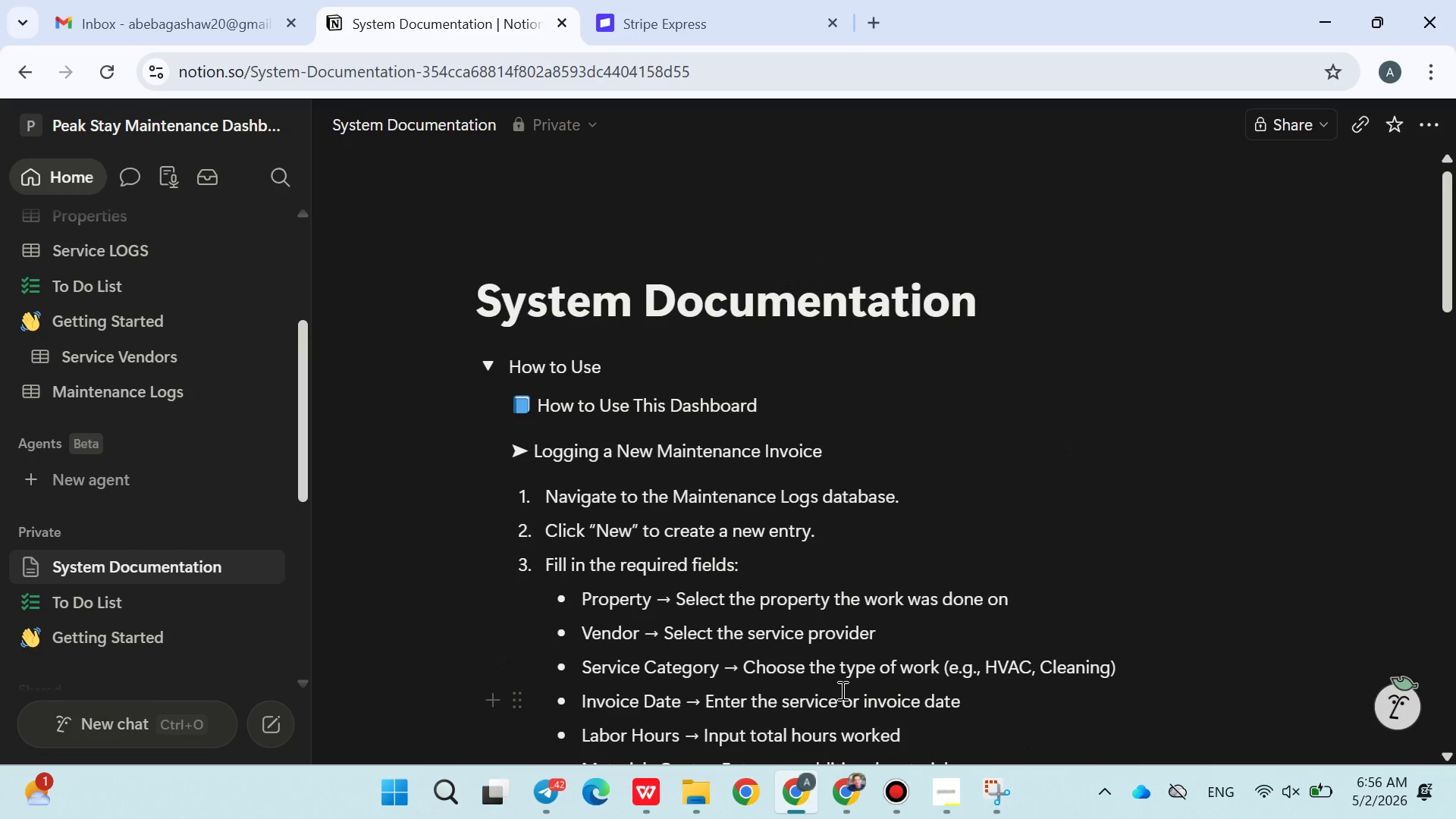 
left_click([993, 790])
 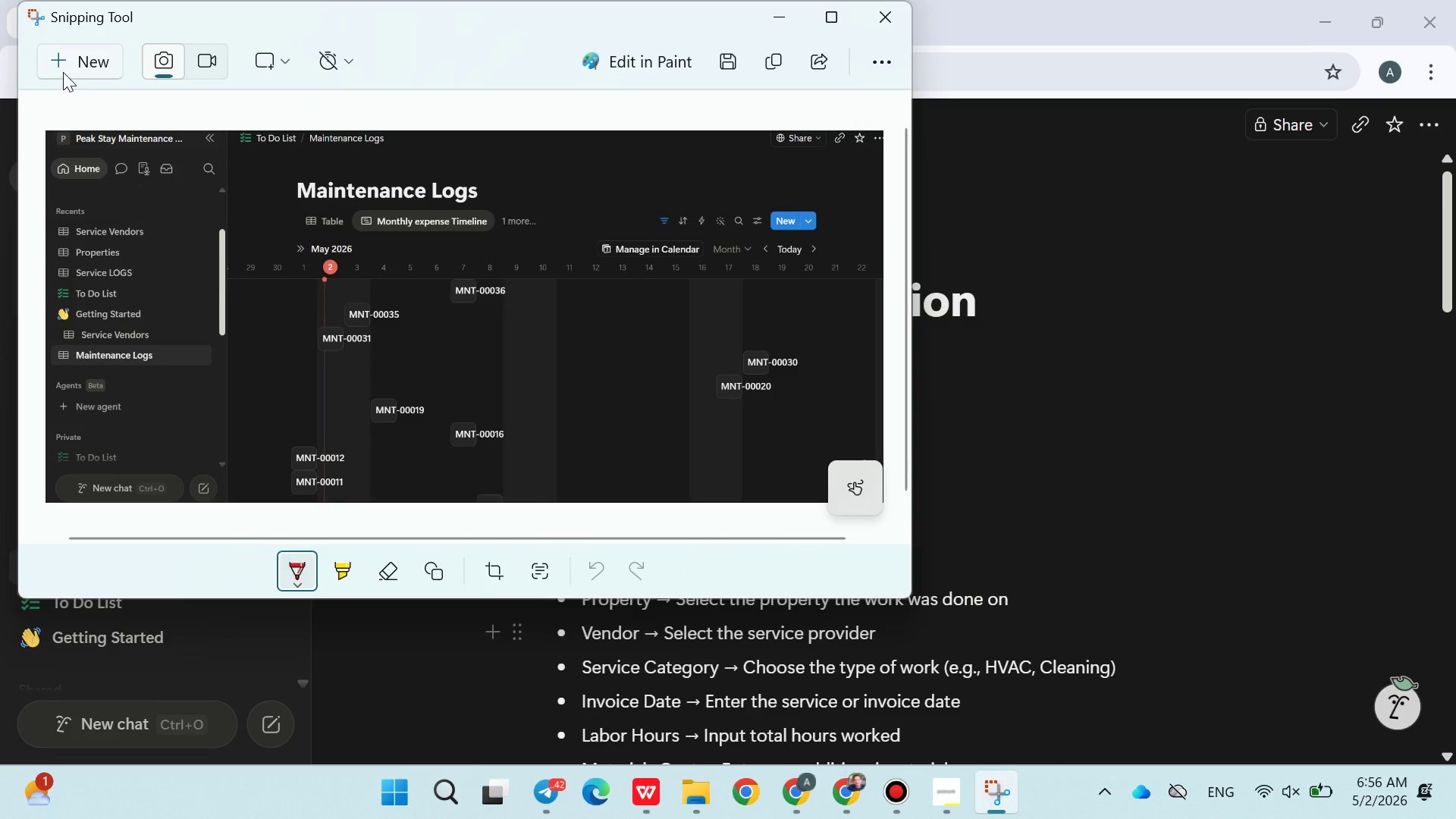 
left_click([63, 72])
 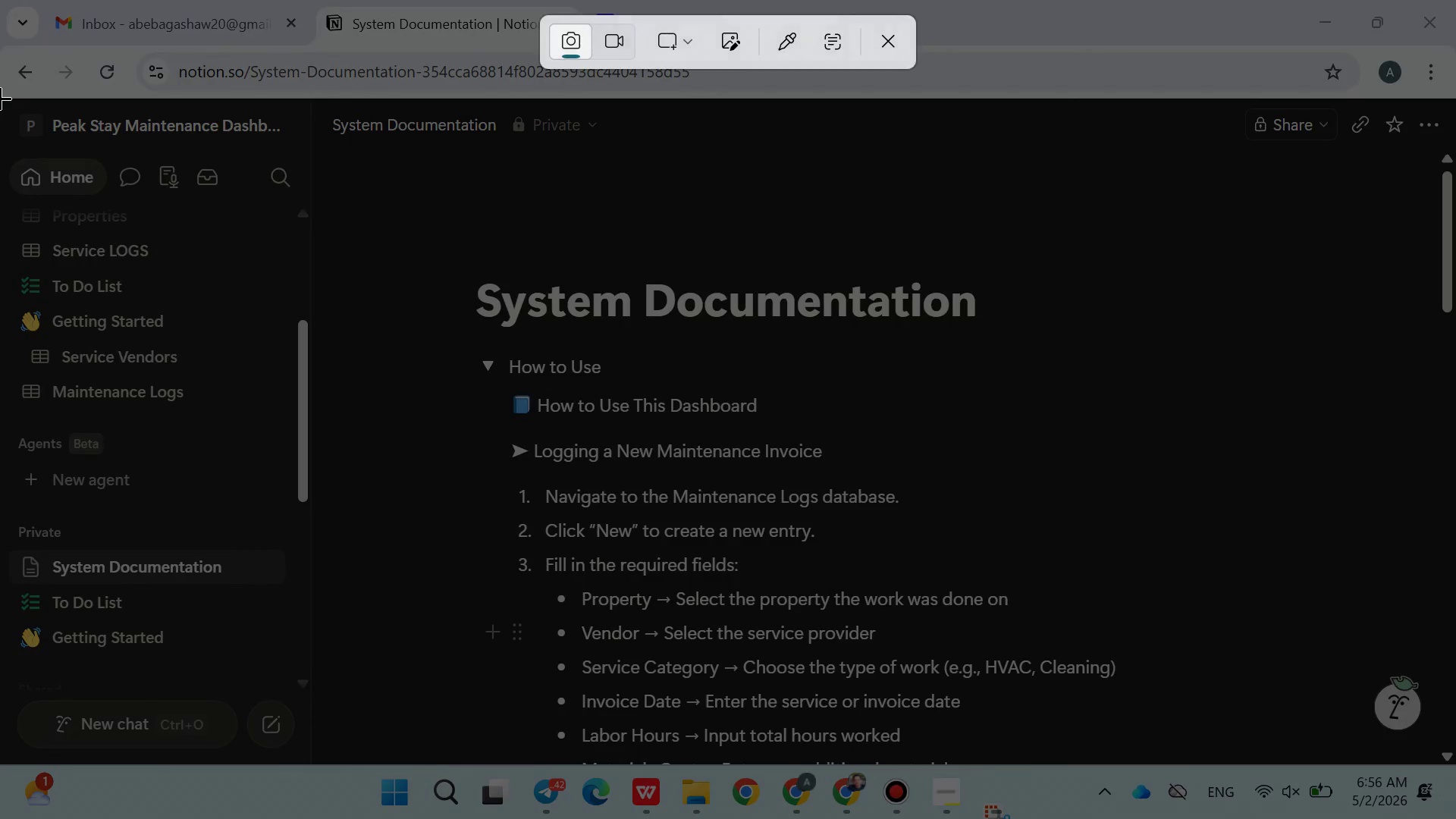 
left_click_drag(start_coordinate=[0, 98], to_coordinate=[1455, 753])
 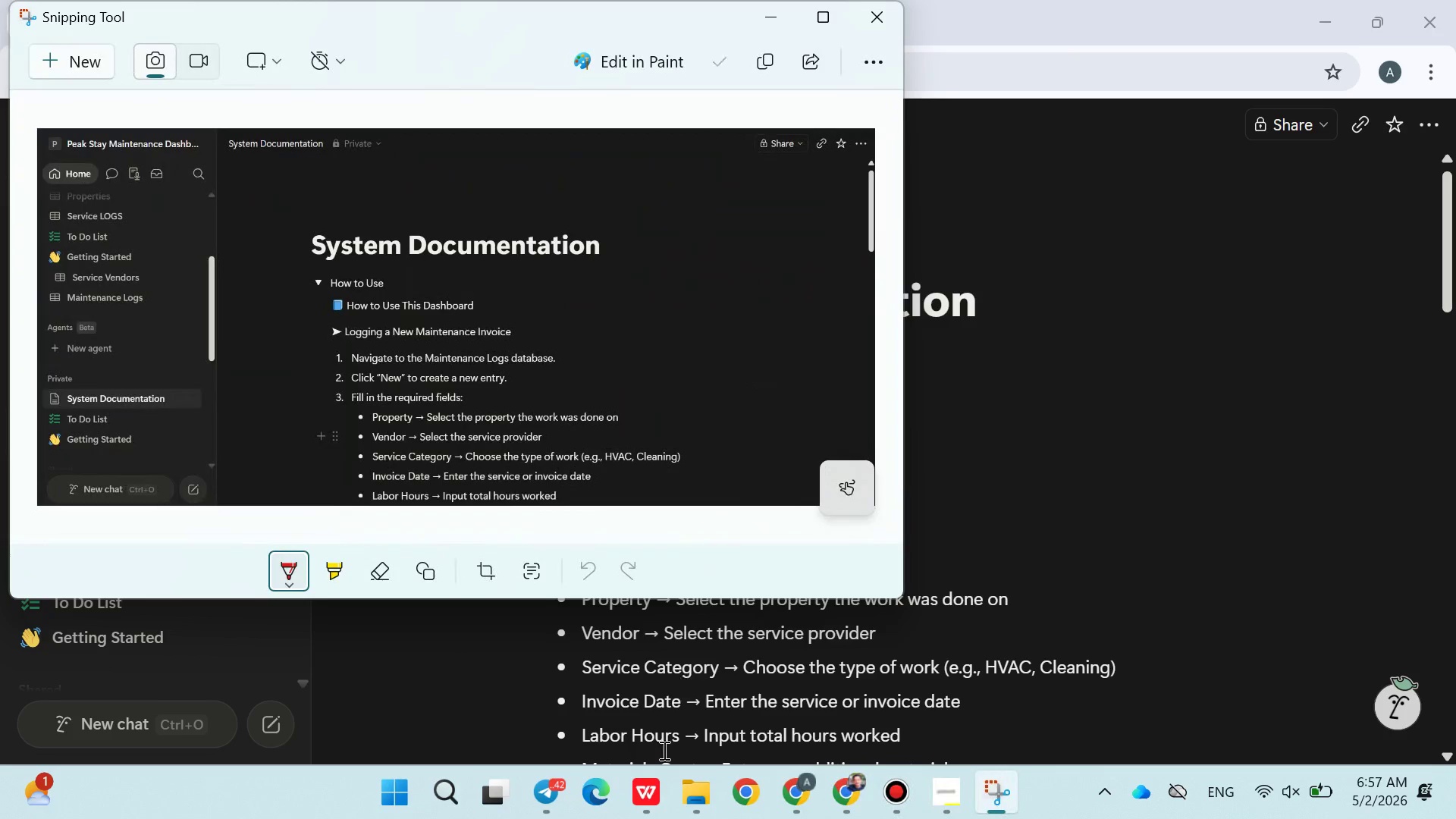 
left_click([653, 784])
 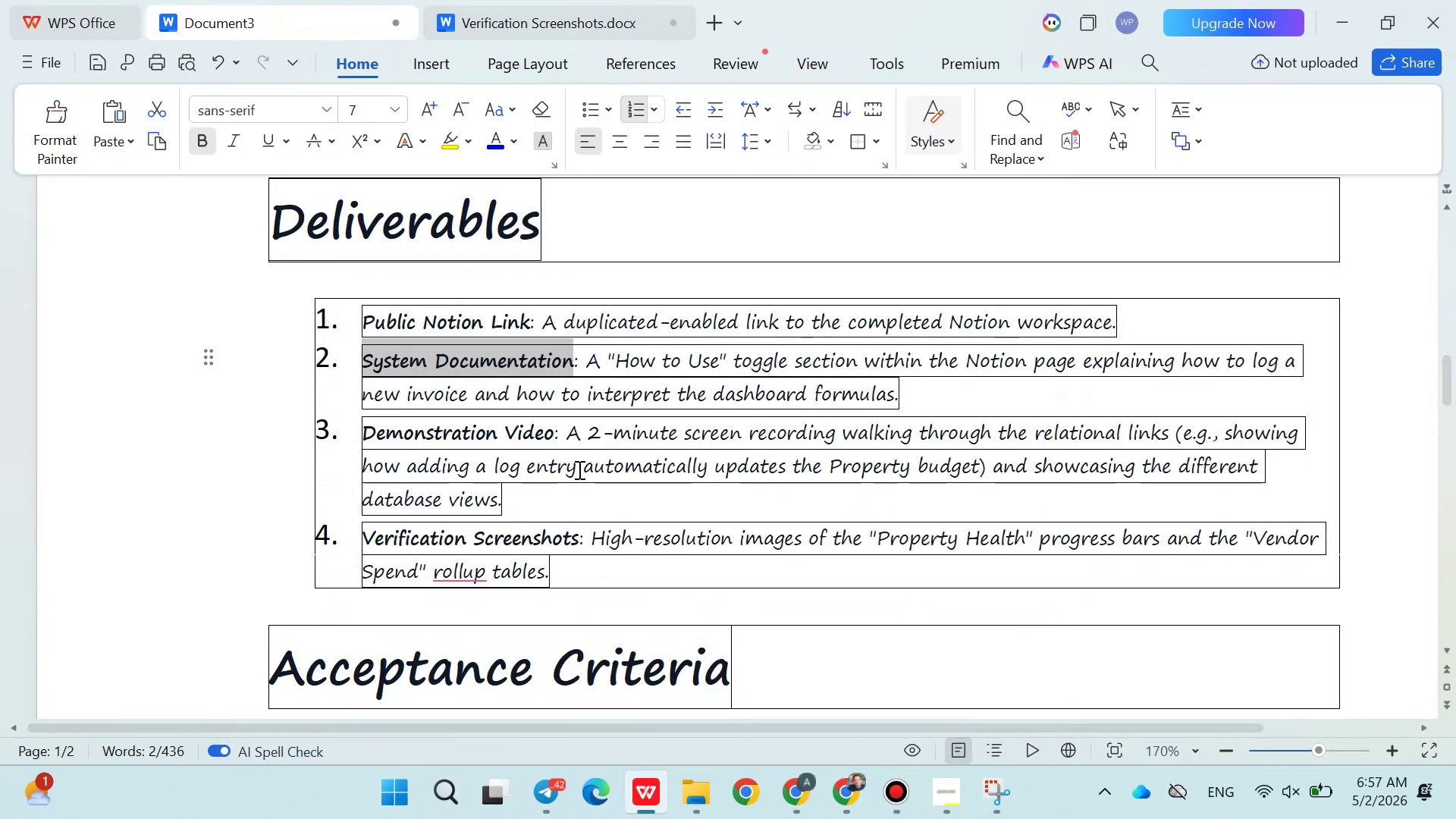 
key(Control+C)
 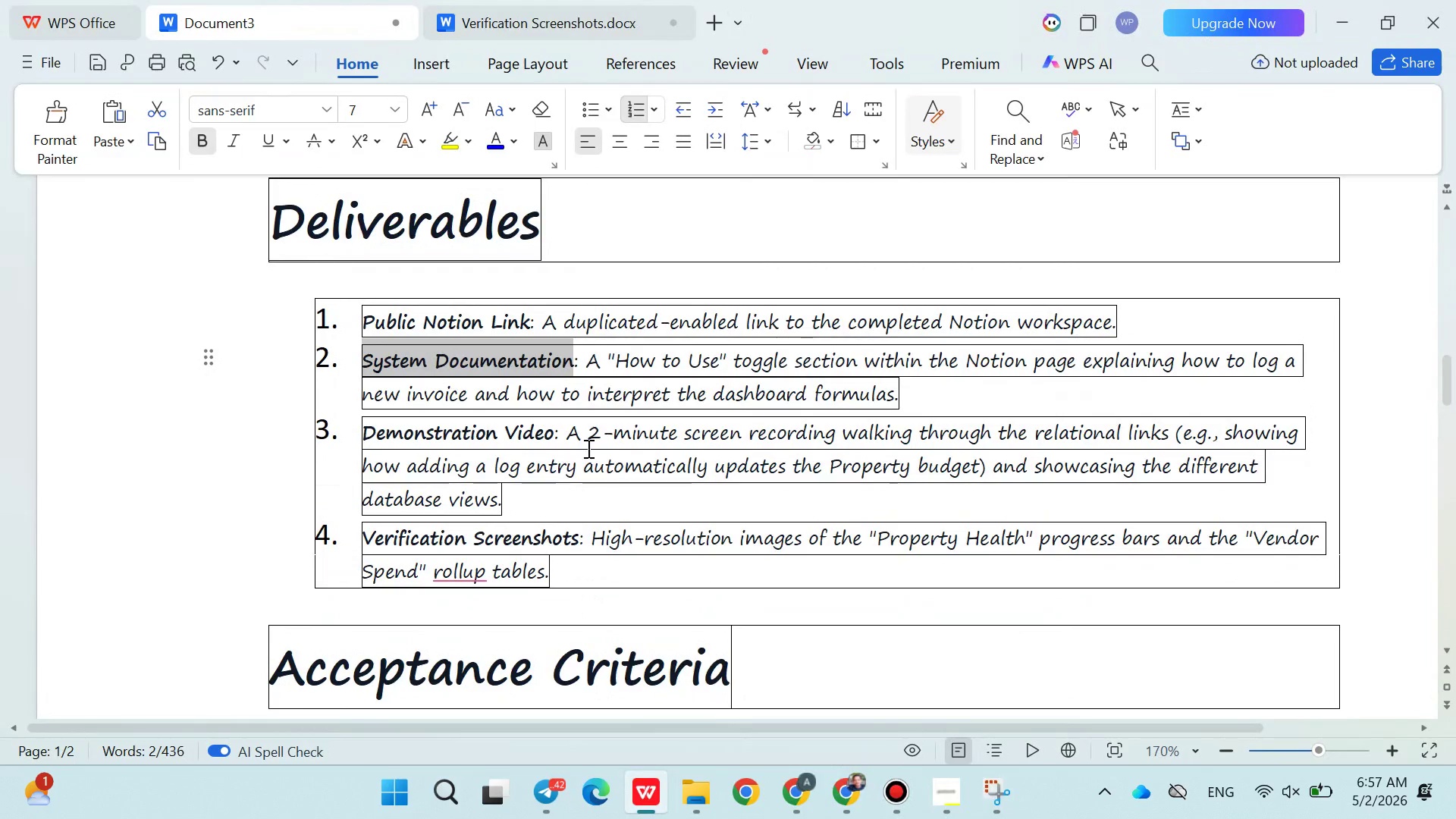 
wait(8.86)
 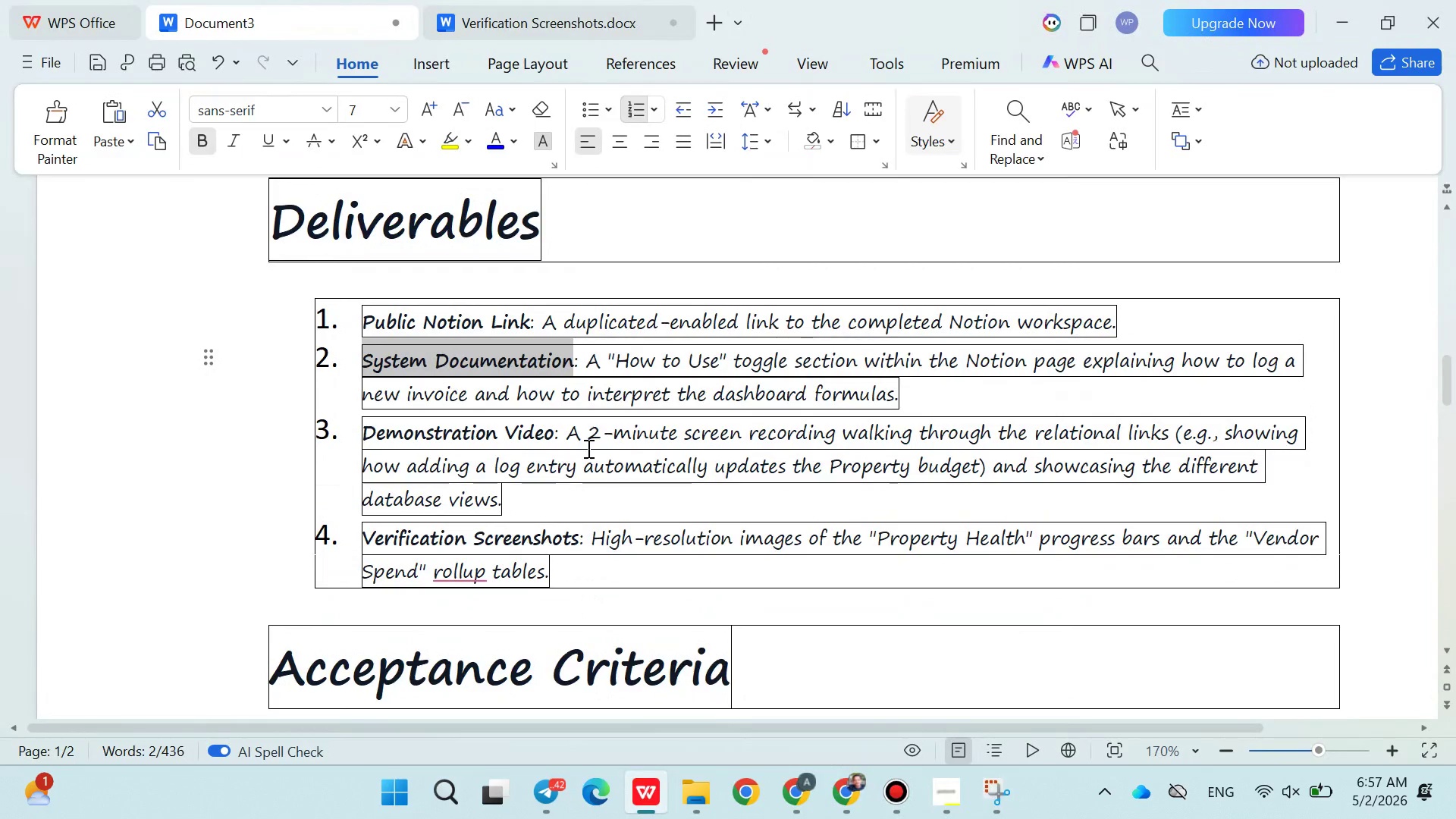 
left_click([817, 800])
 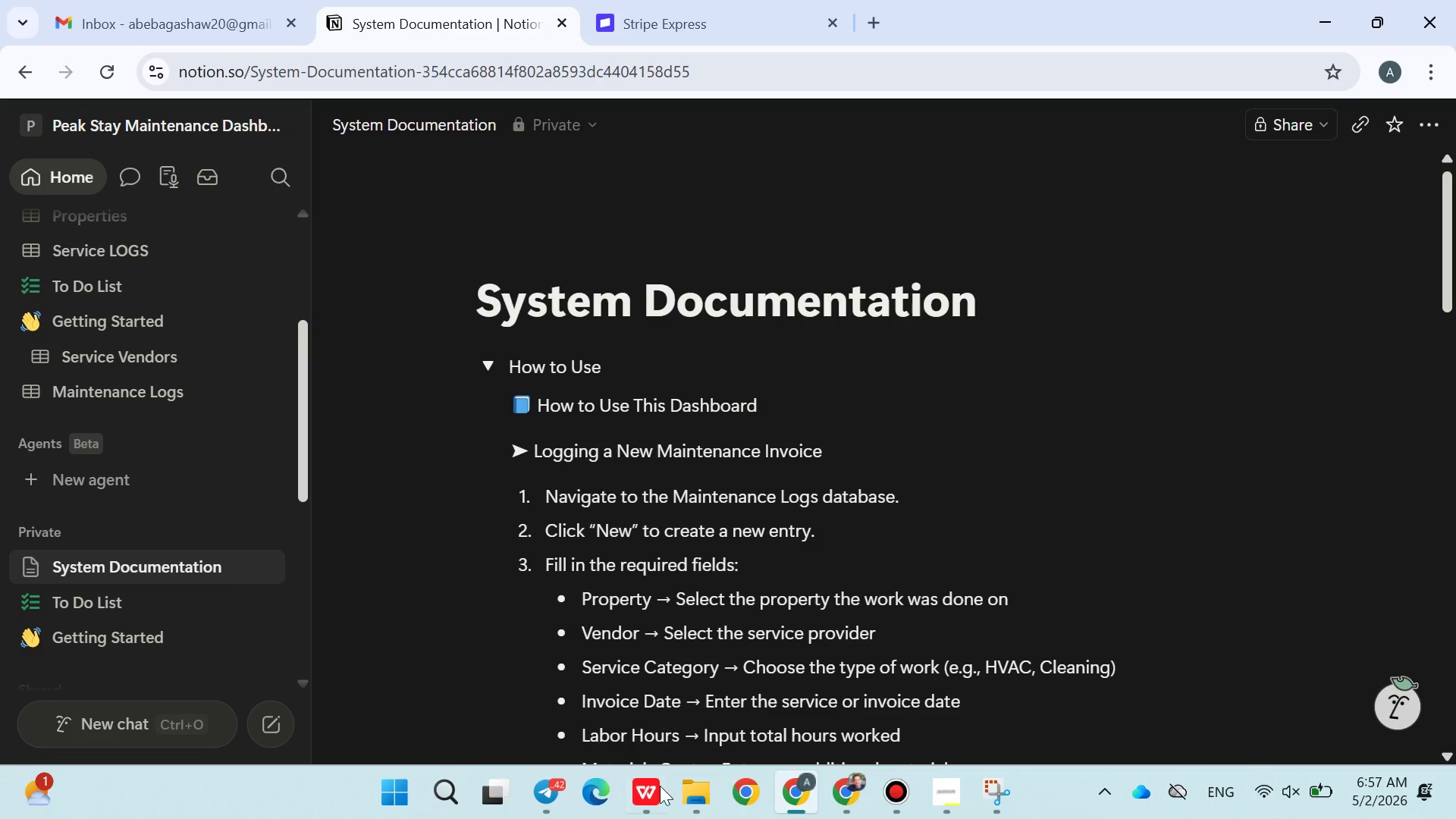 
left_click([635, 818])
 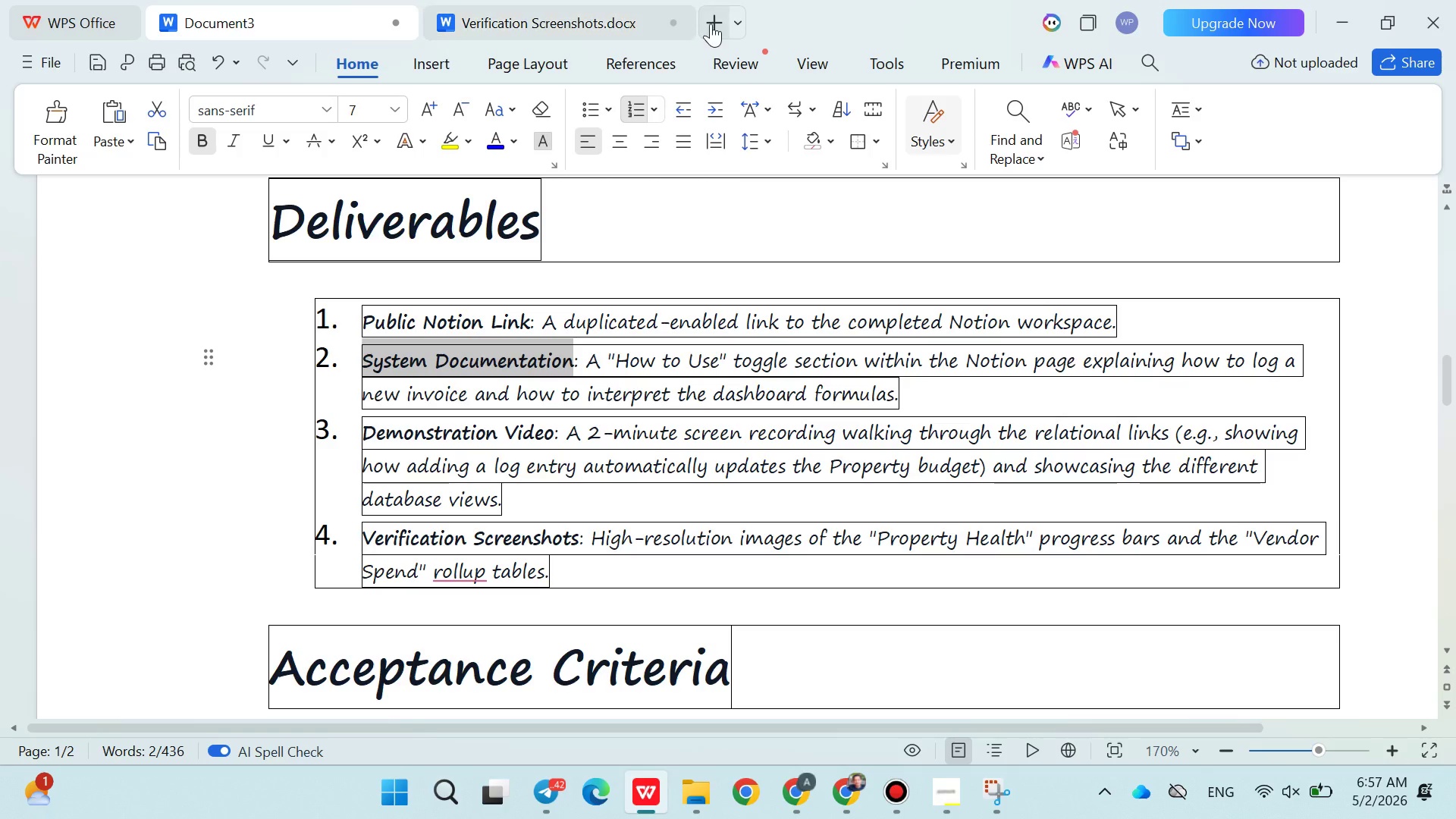 
left_click([711, 24])
 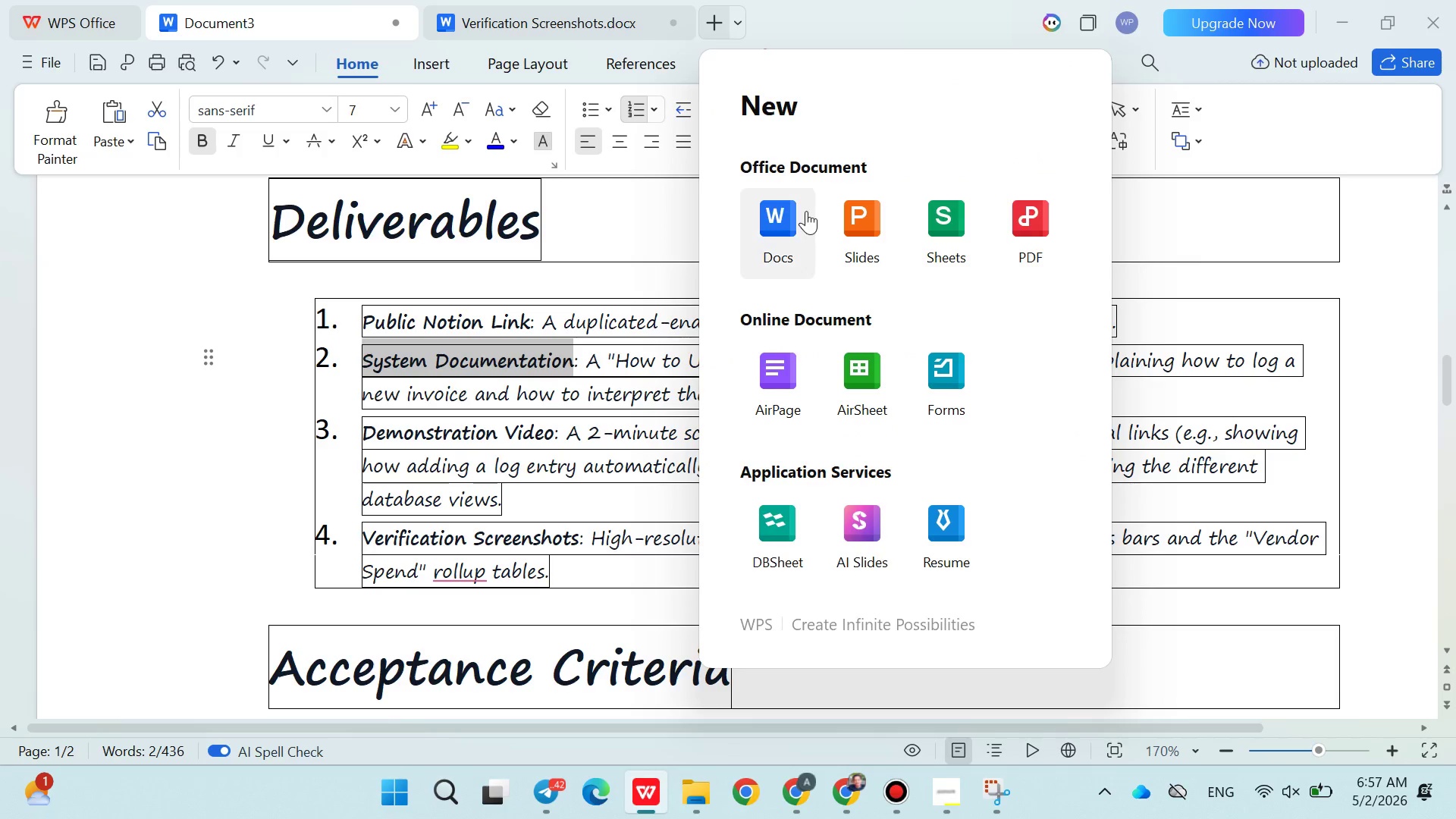 
left_click([806, 211])
 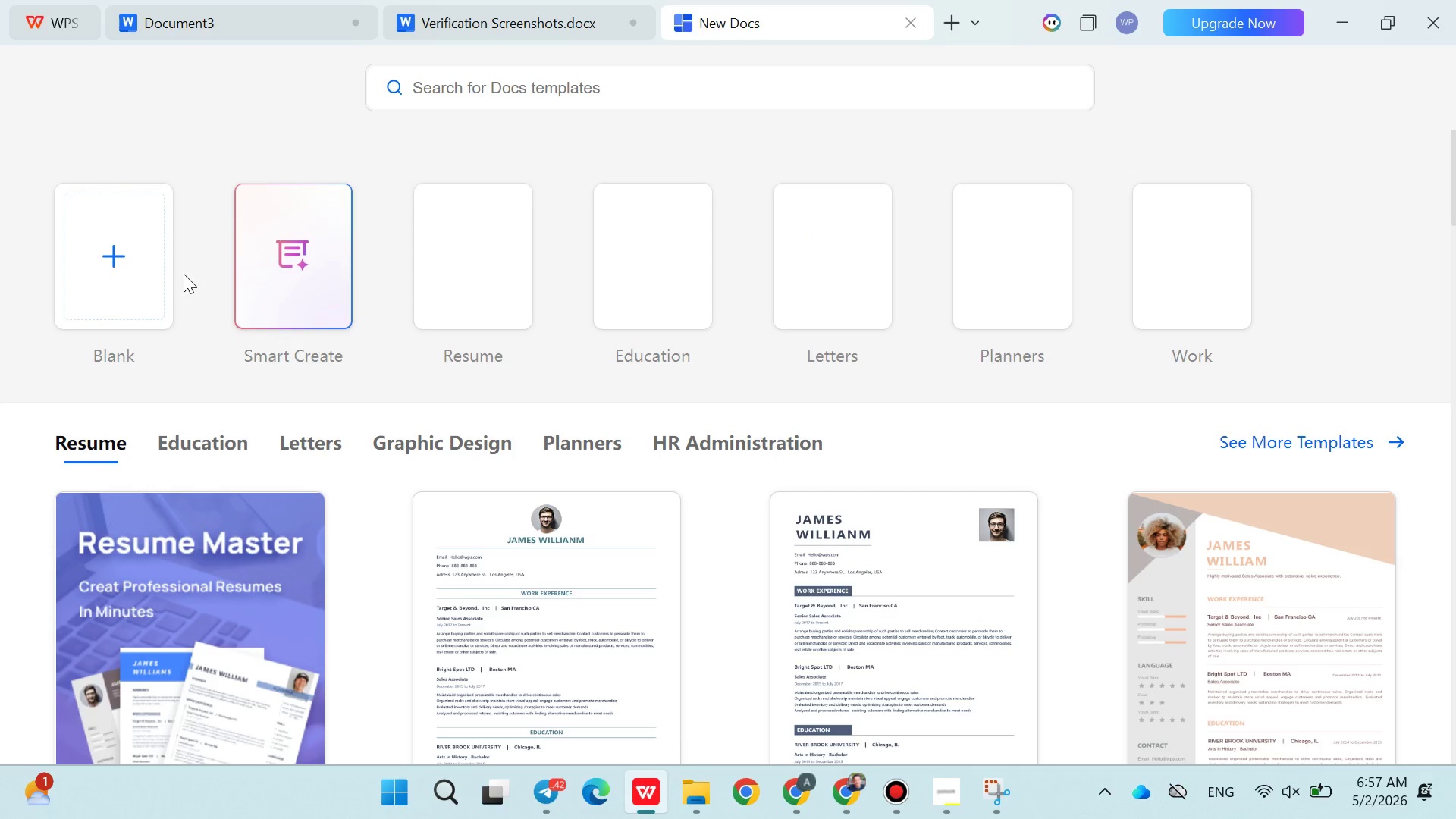 
left_click([142, 274])
 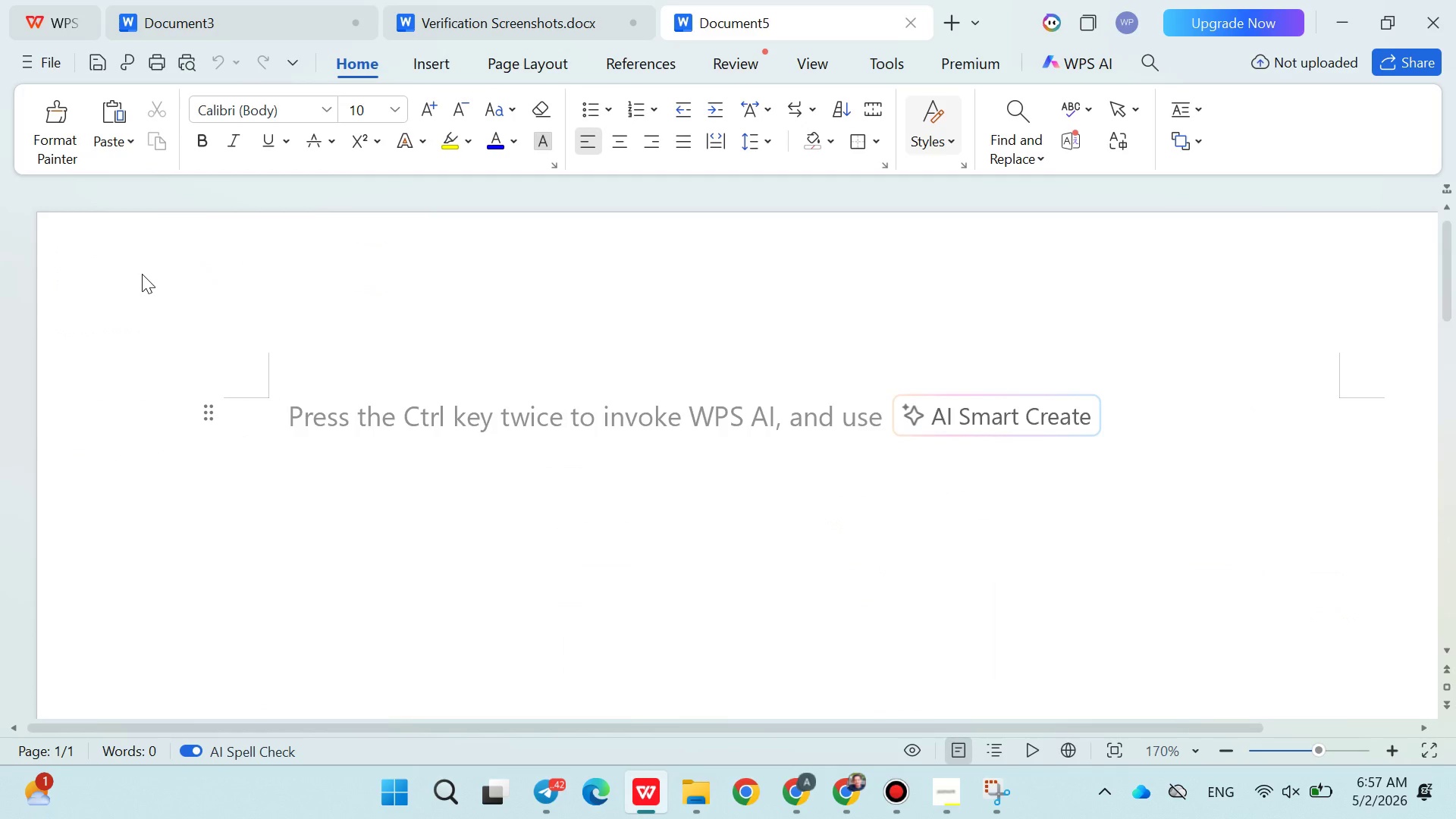 
key(Control+S)
 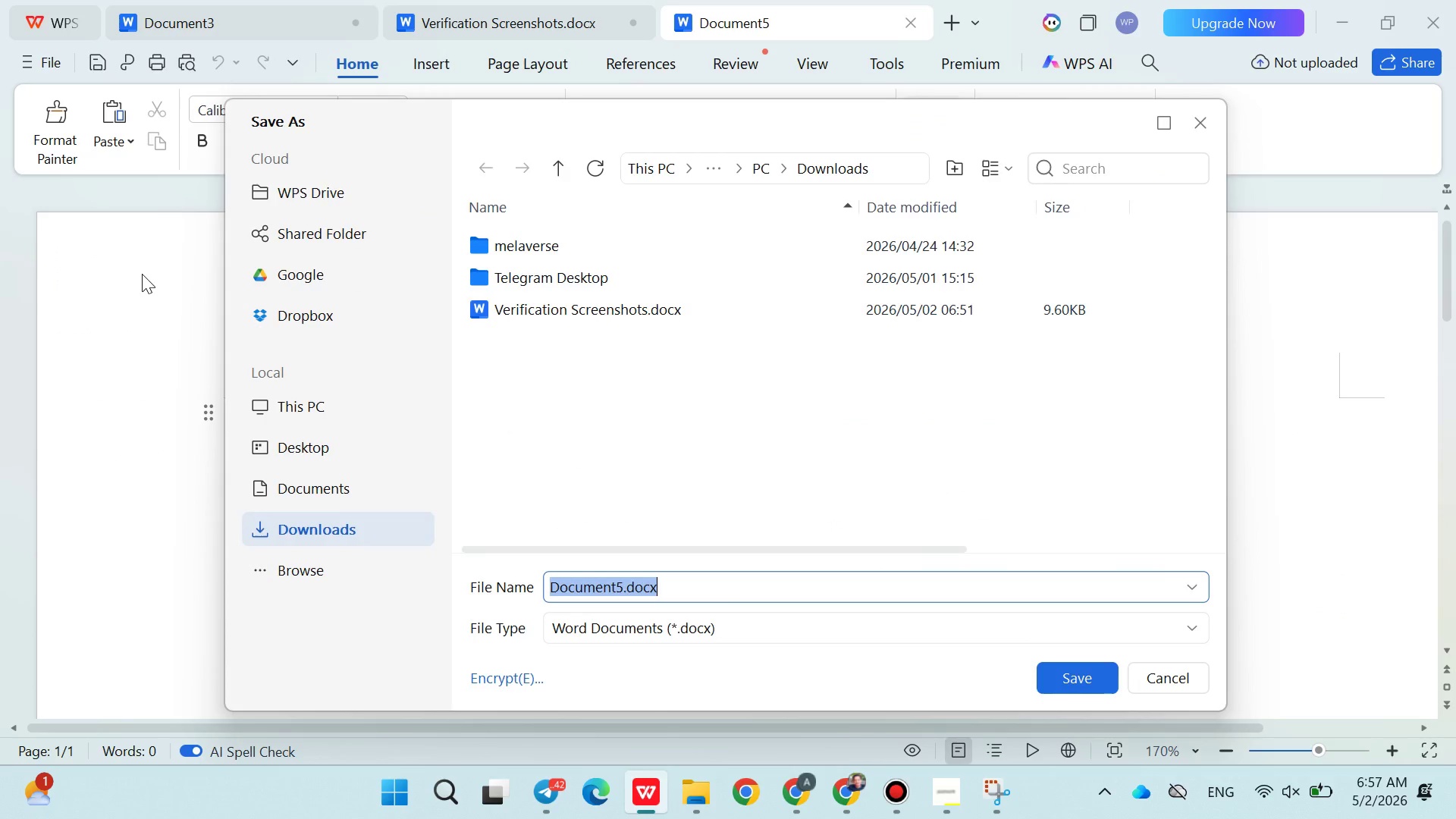 
key(Control+V)
 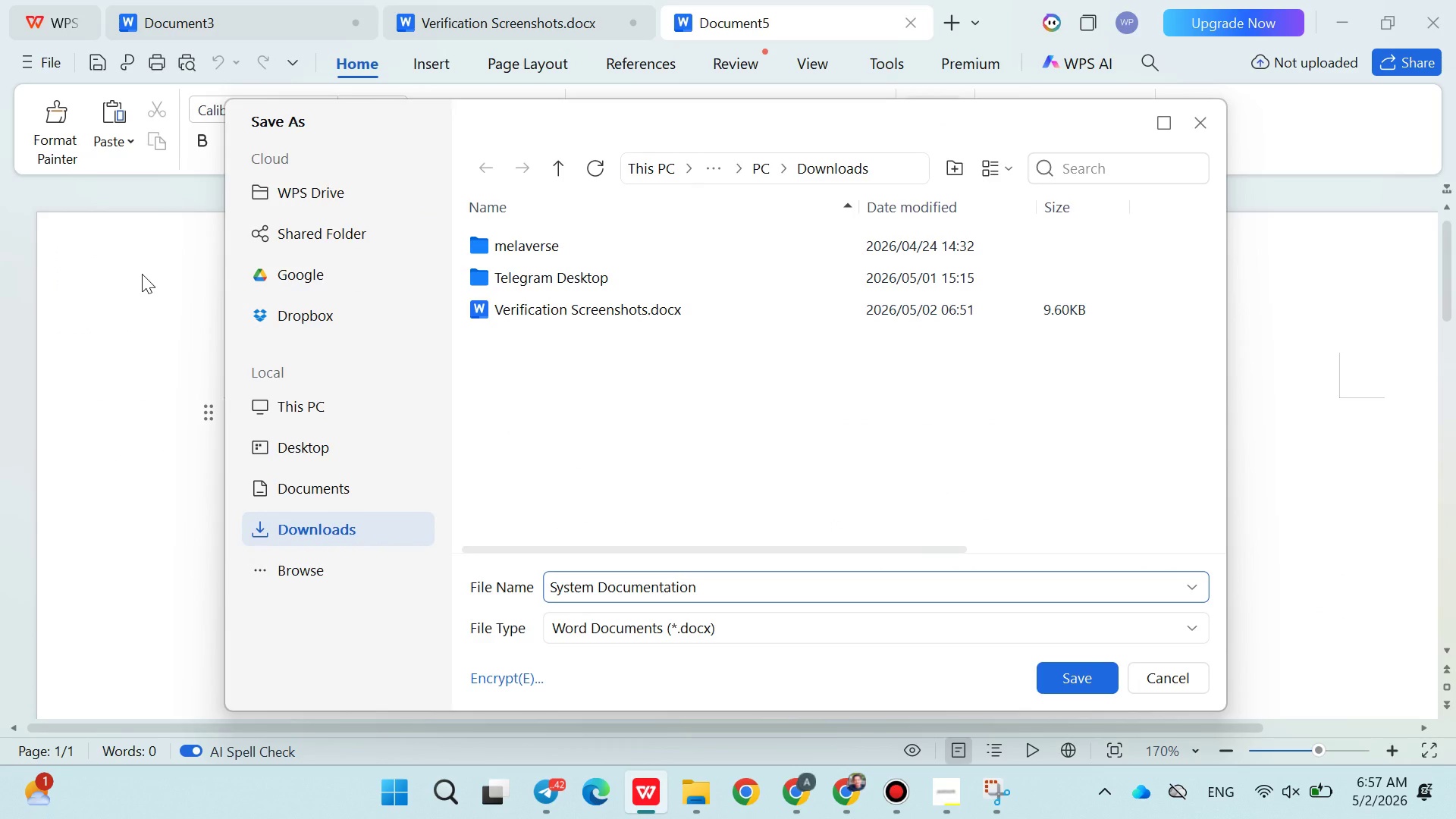 
key(Enter)
 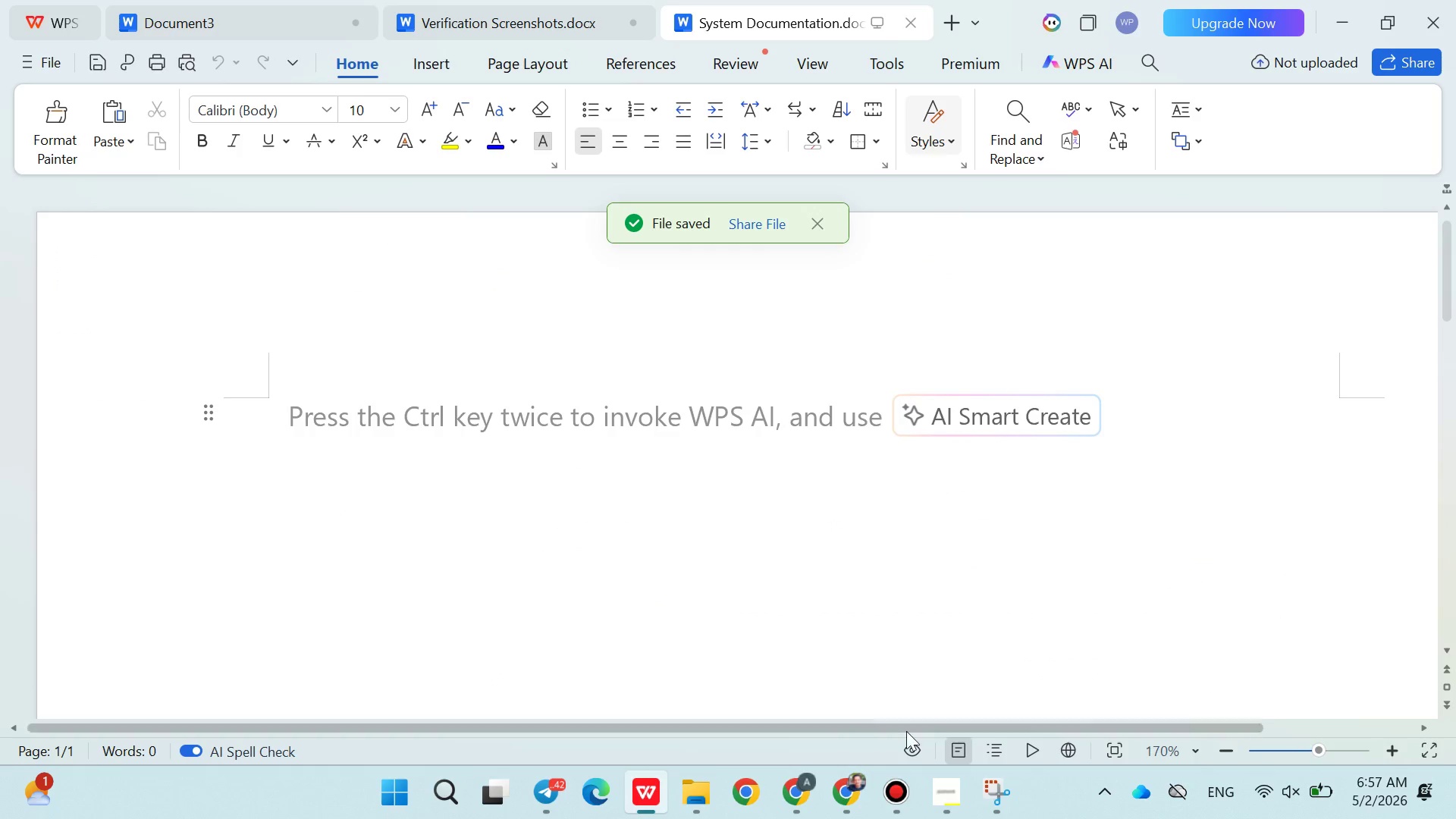 
left_click([1021, 799])
 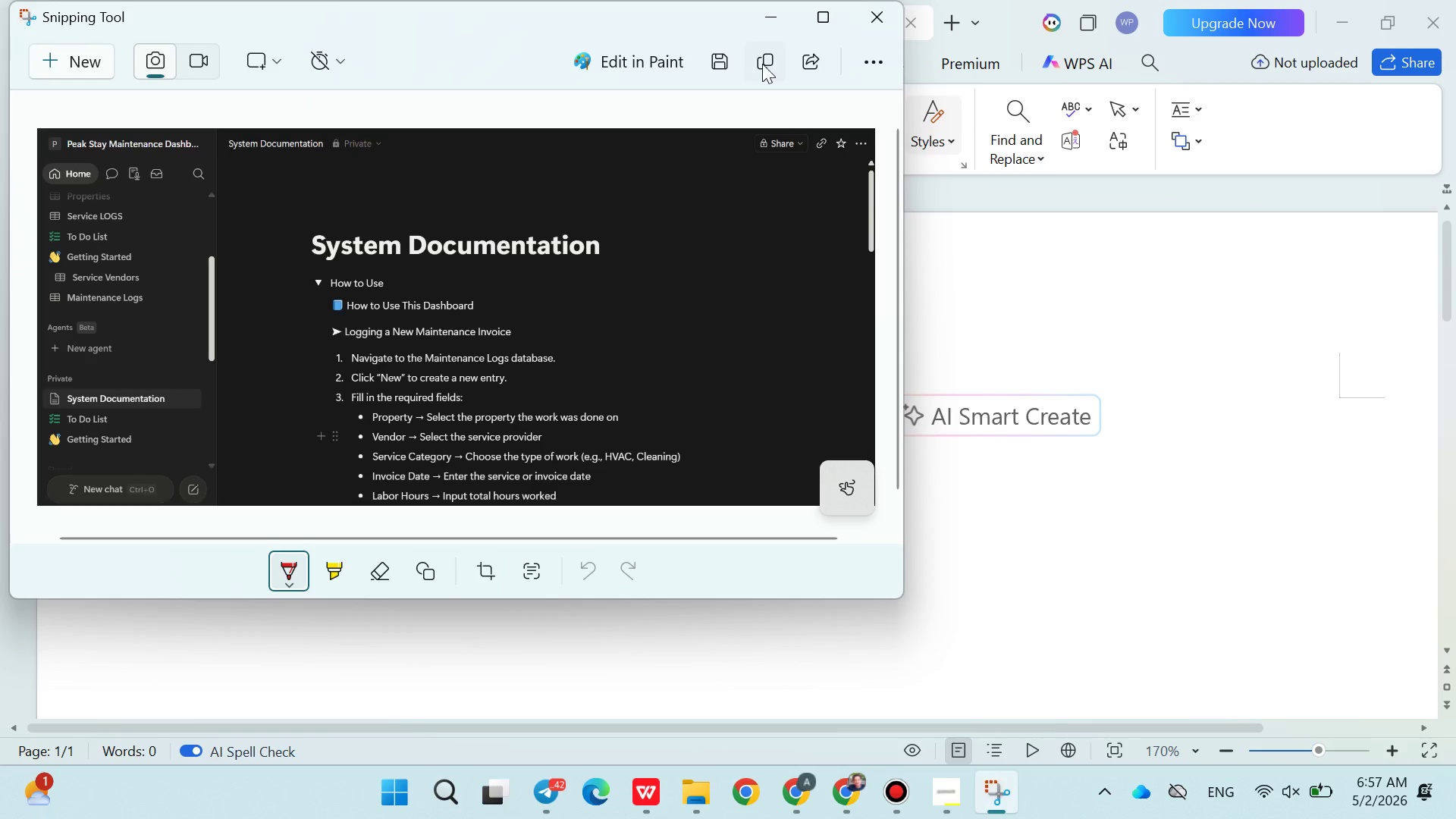 
left_click([764, 61])
 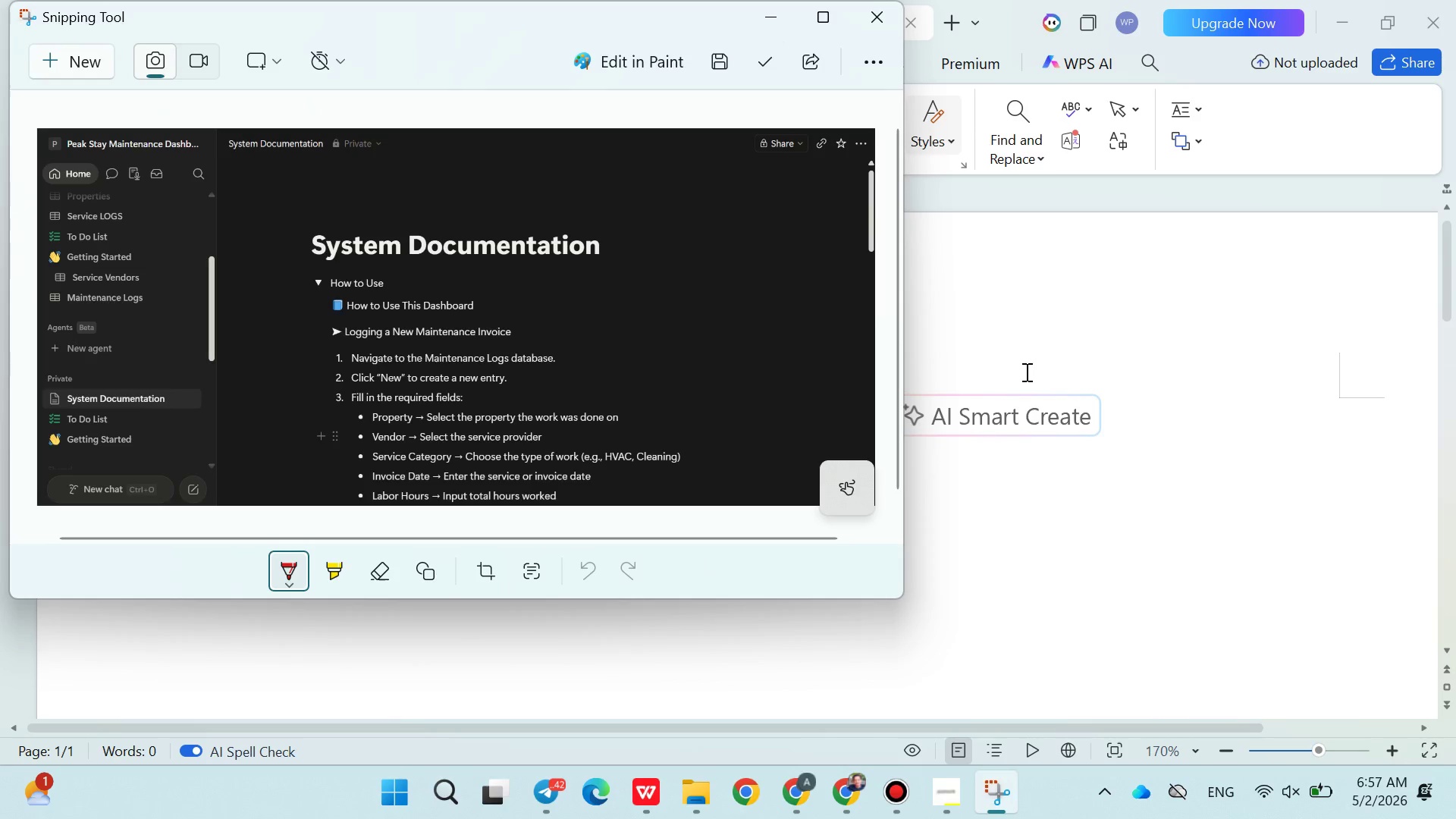 
left_click([1025, 372])
 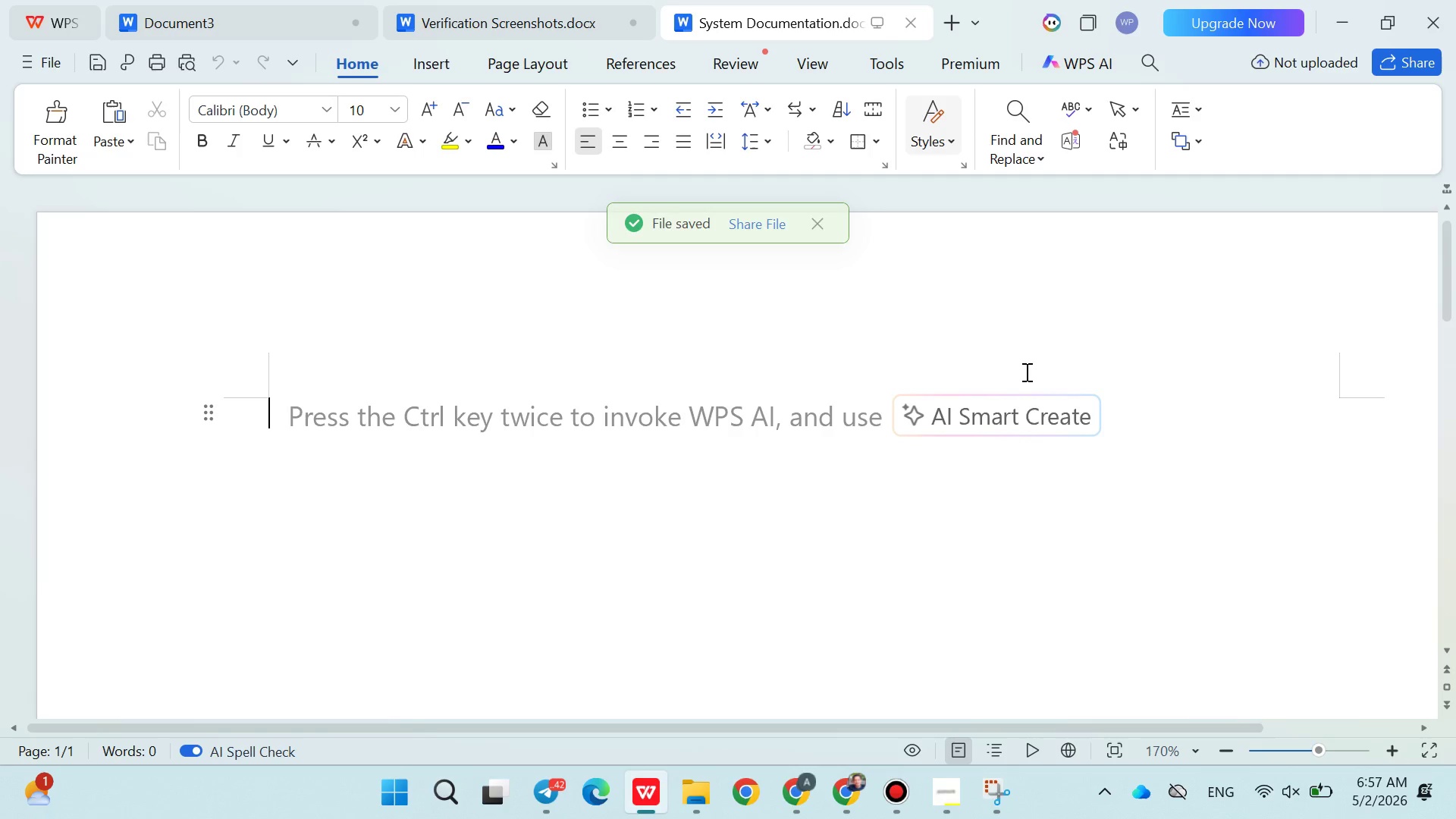 
key(Control+V)
 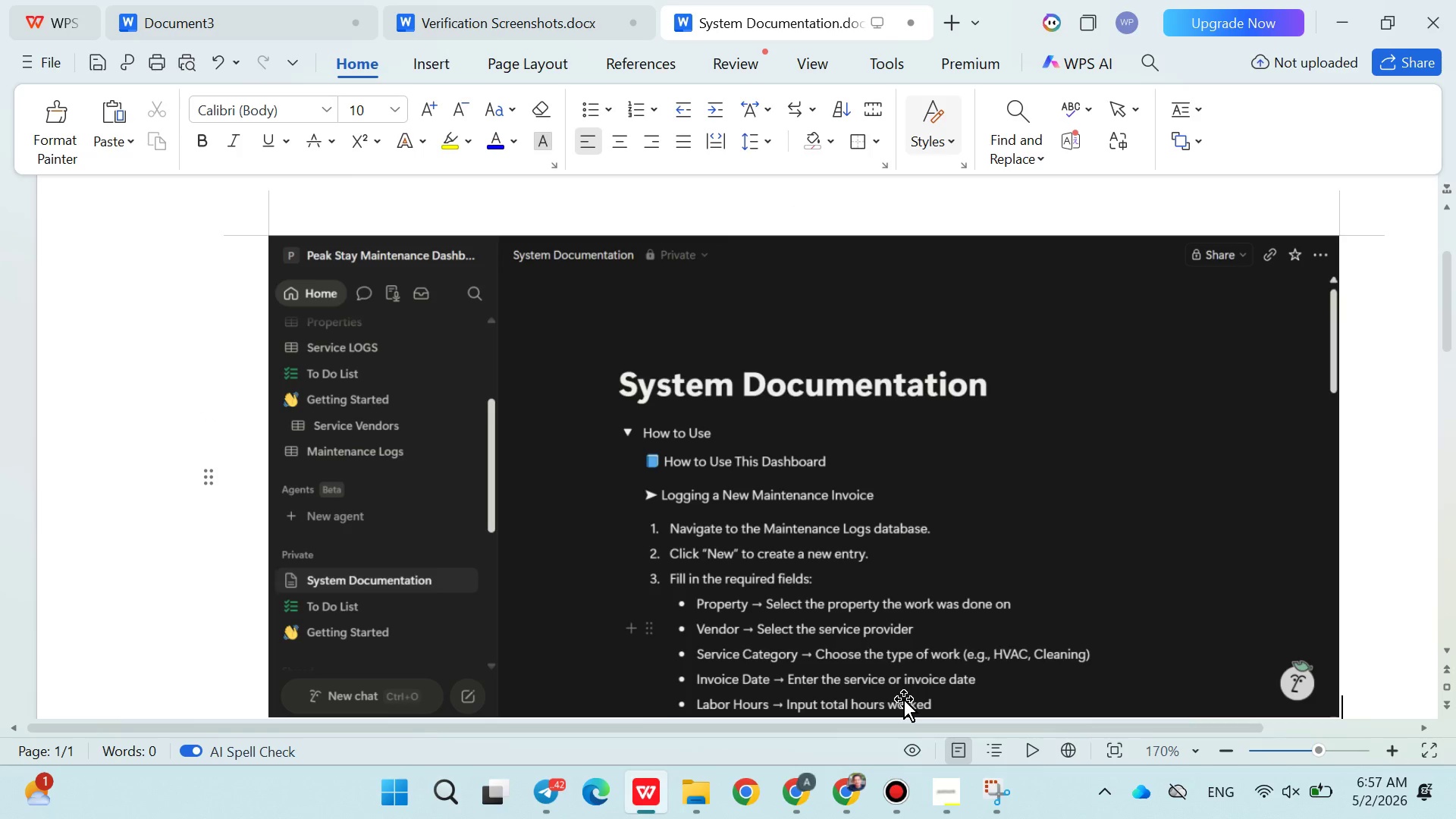 
key(Enter)
 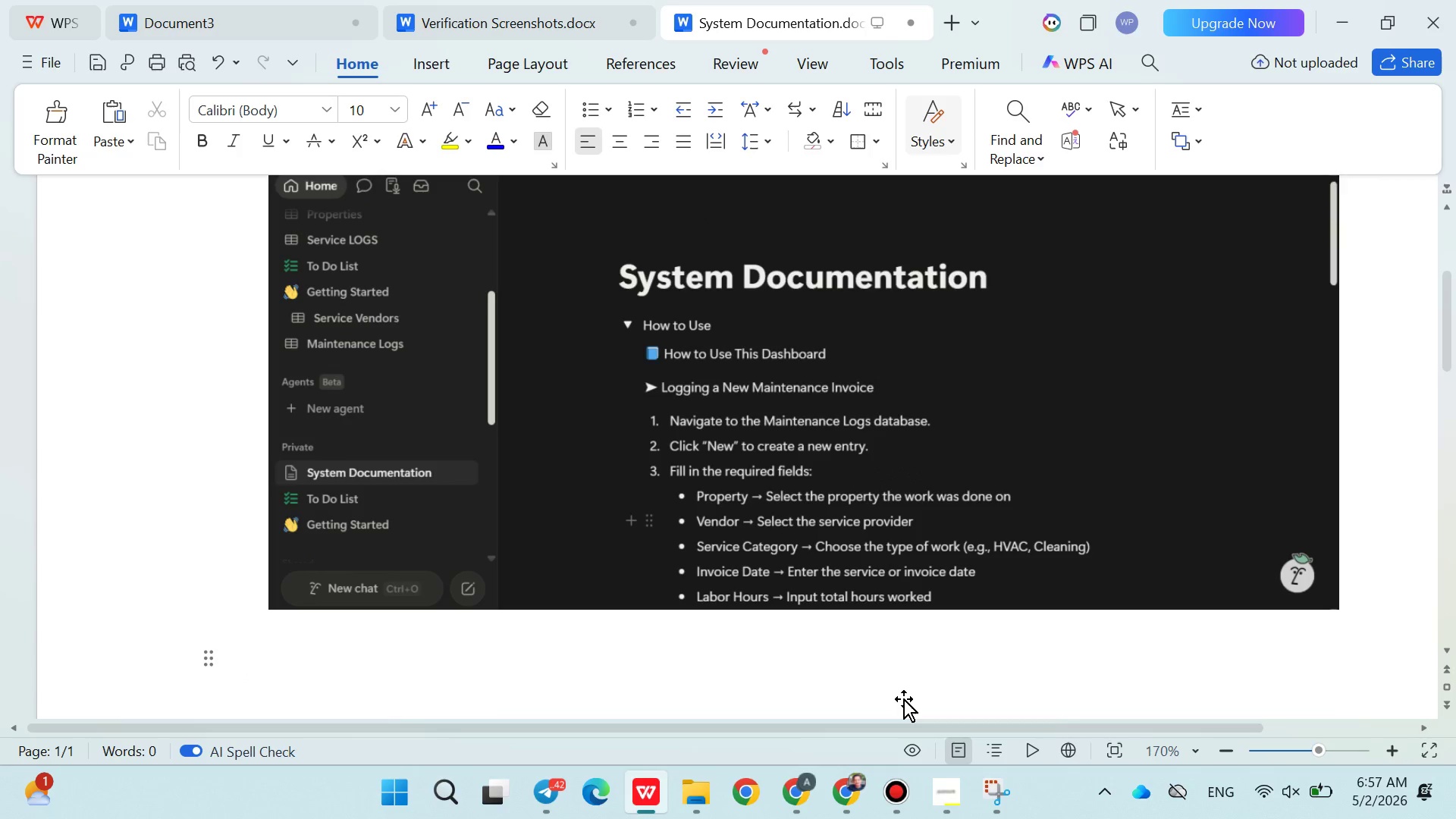 
key(Enter)
 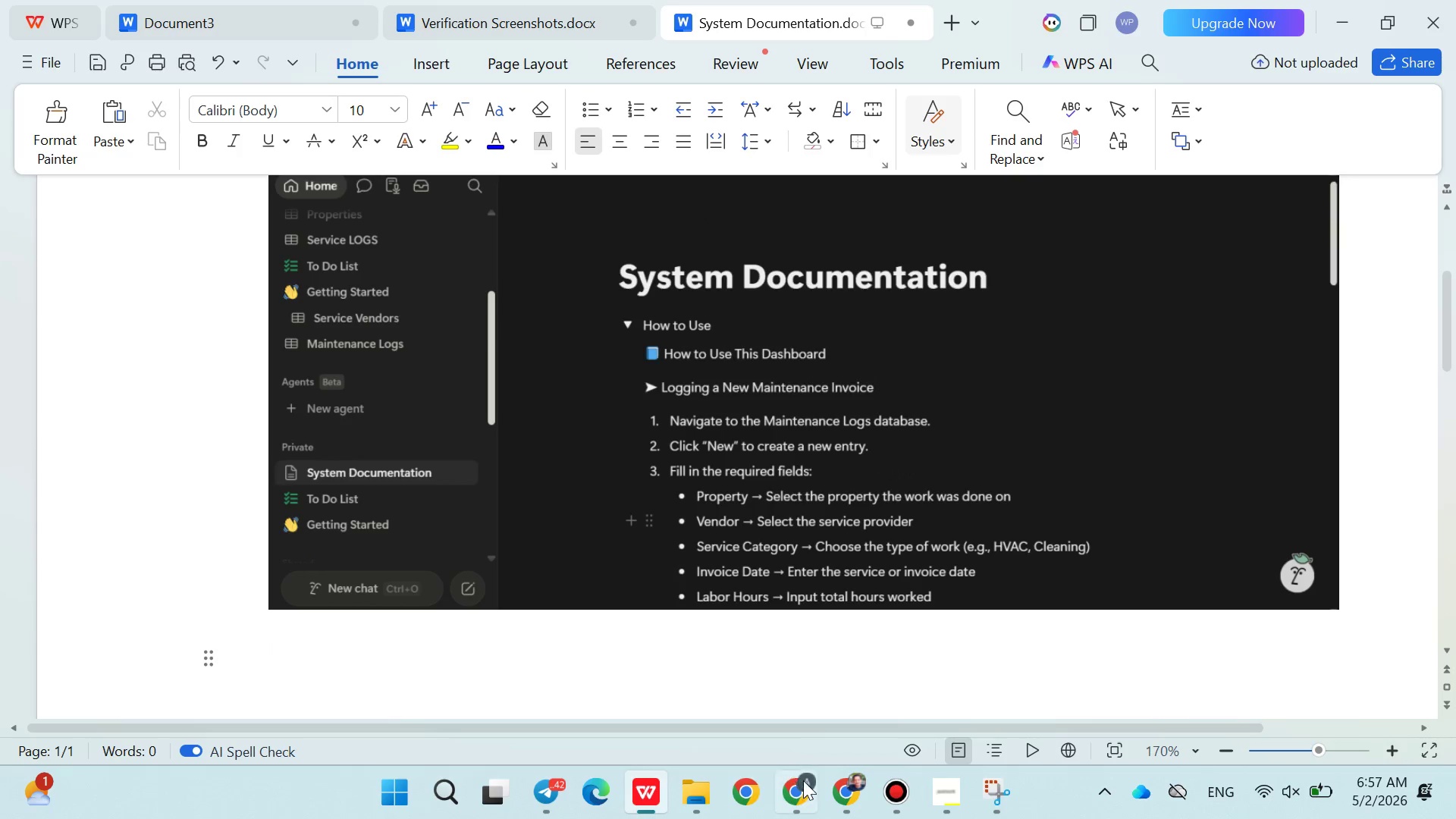 
left_click([811, 785])
 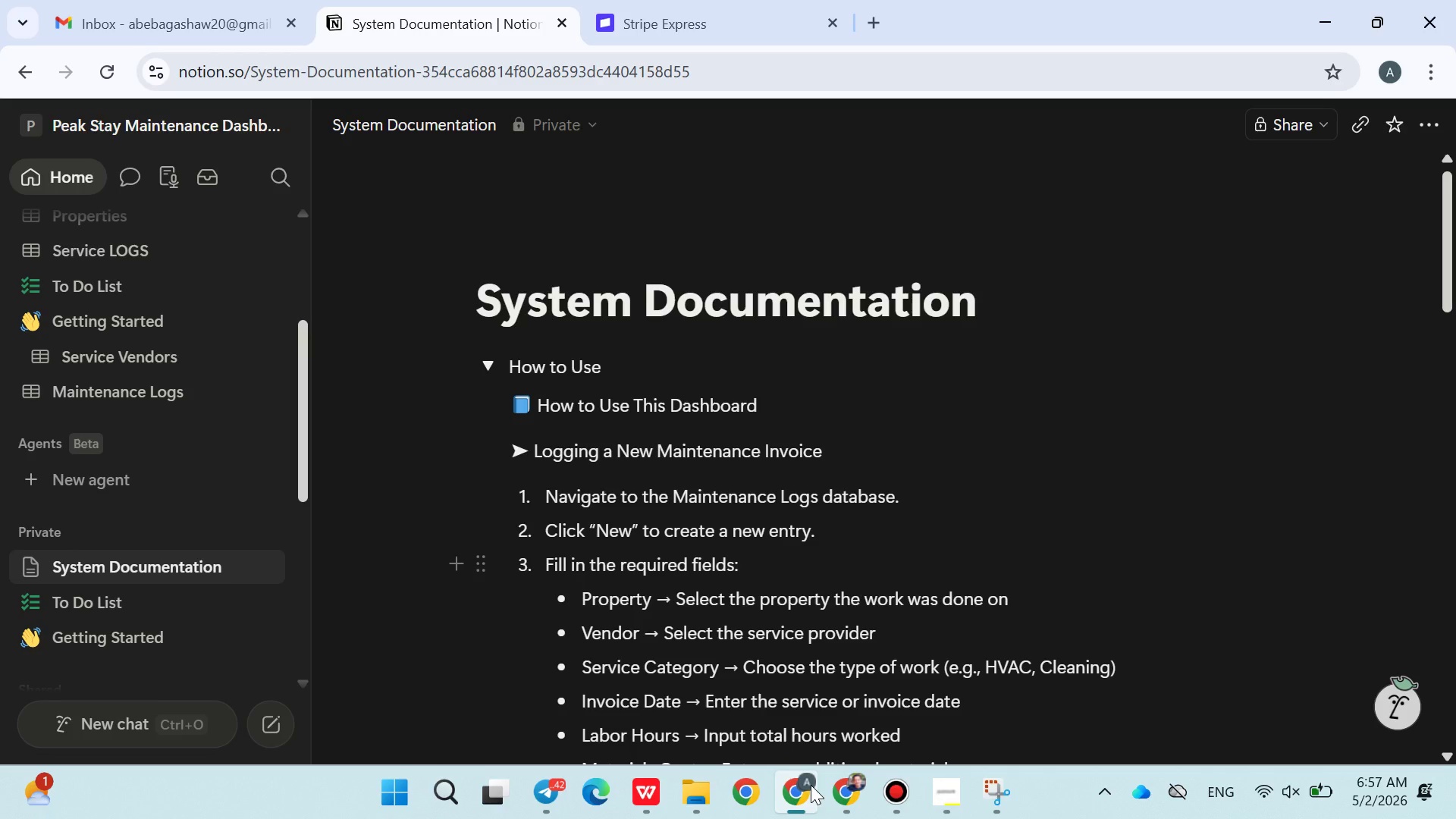 
wait(15.8)
 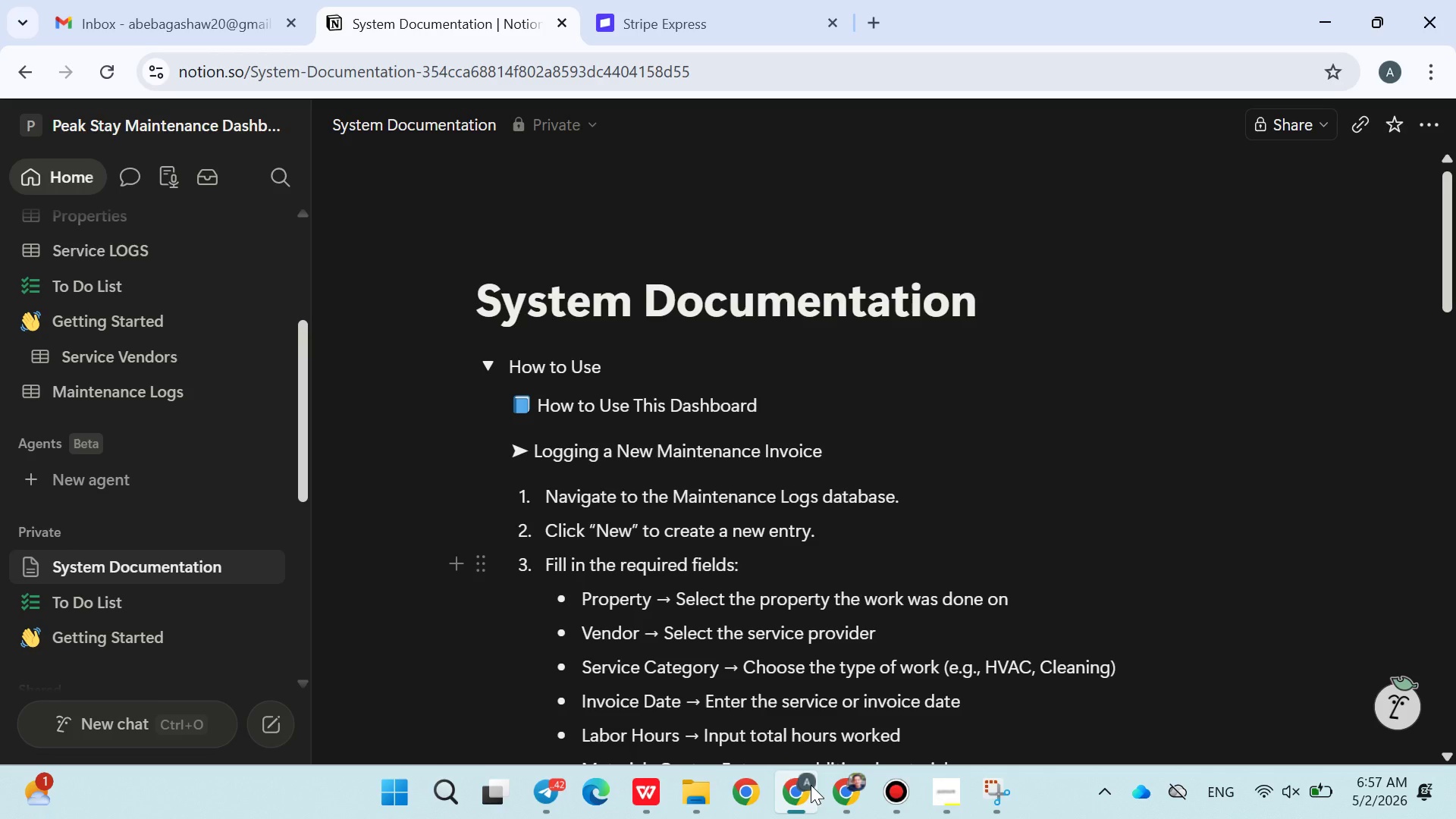 
left_click([1008, 789])
 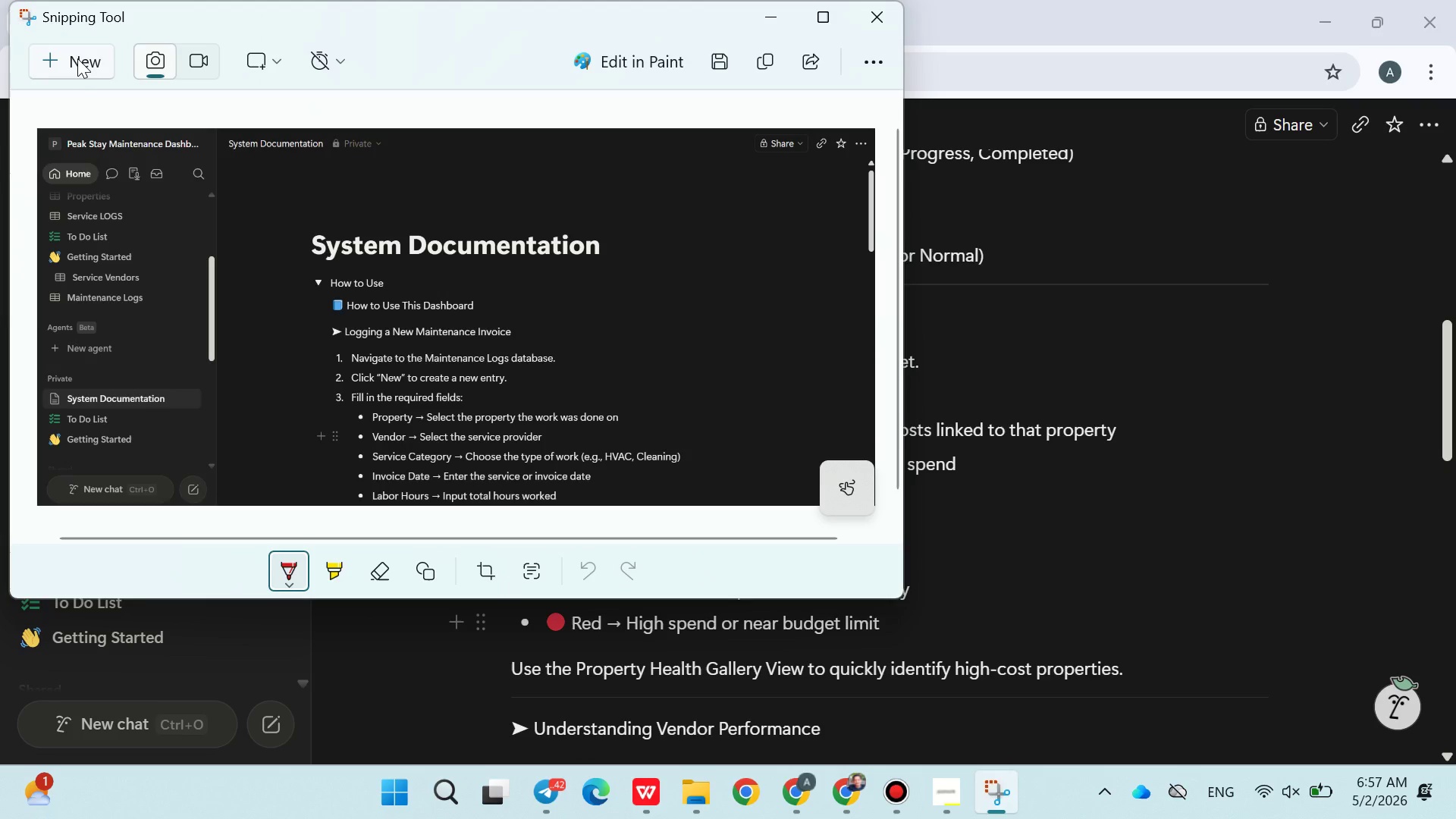 
left_click([74, 57])
 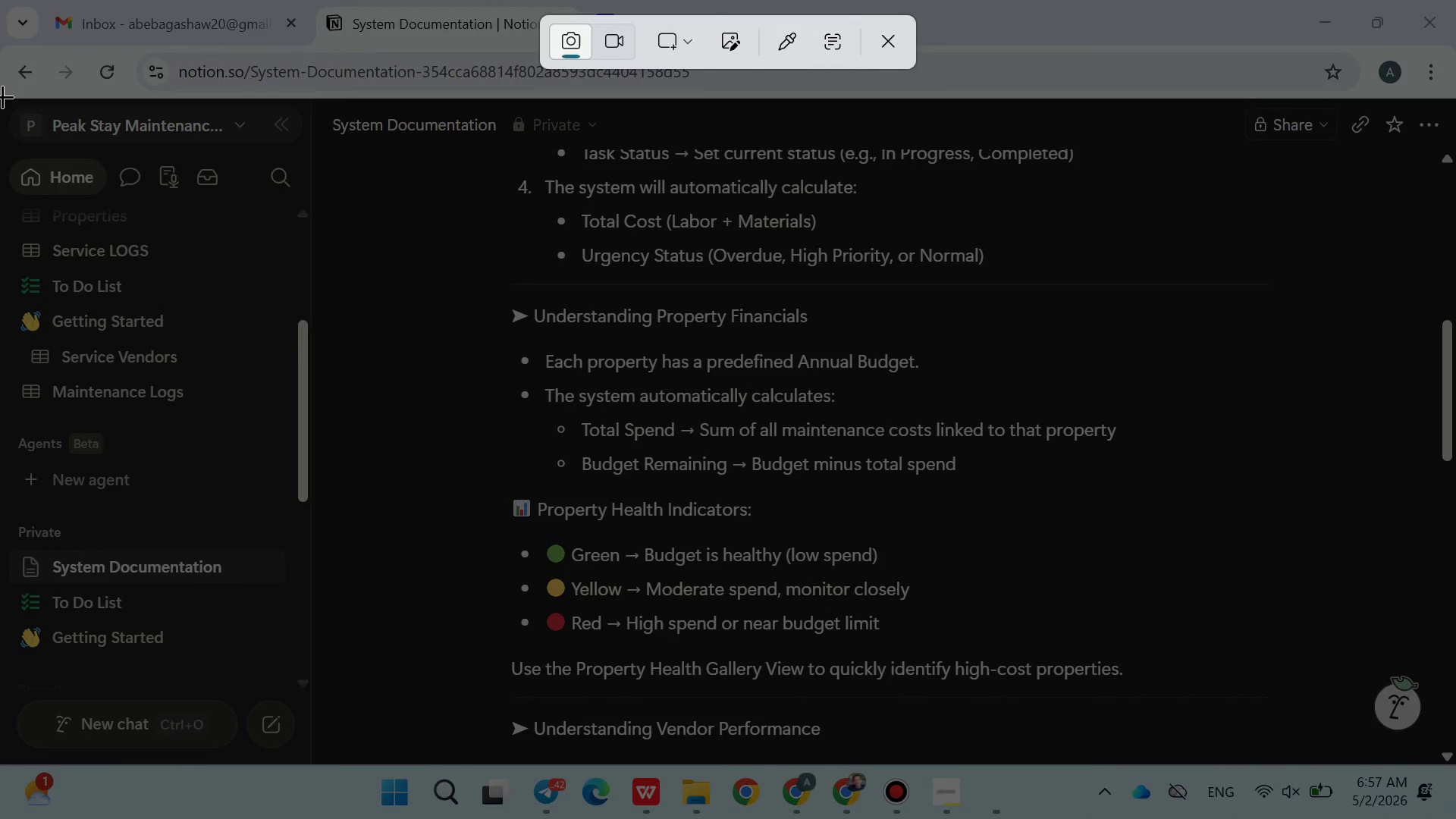 
left_click_drag(start_coordinate=[0, 99], to_coordinate=[1455, 743])
 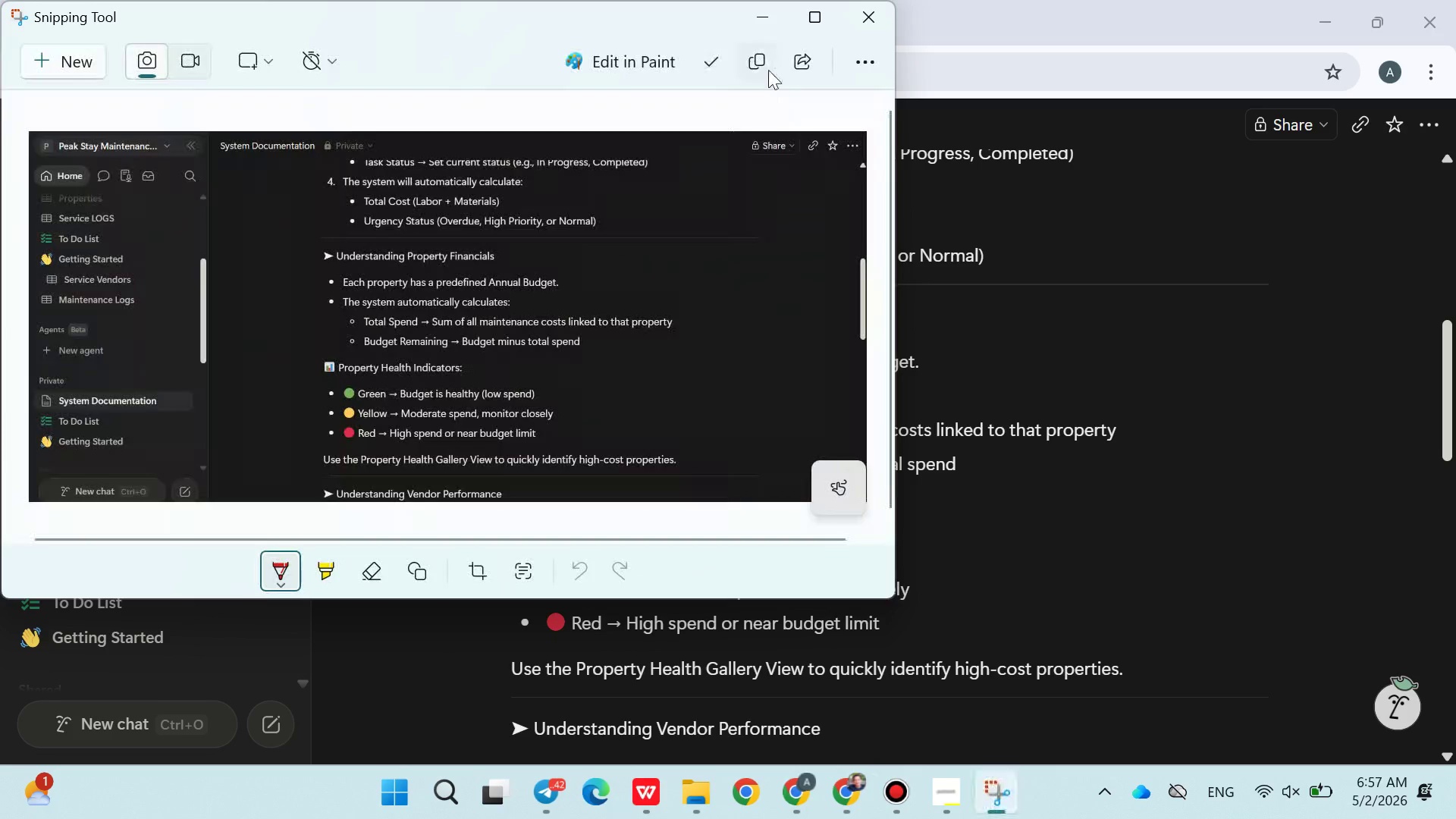 
left_click([751, 59])
 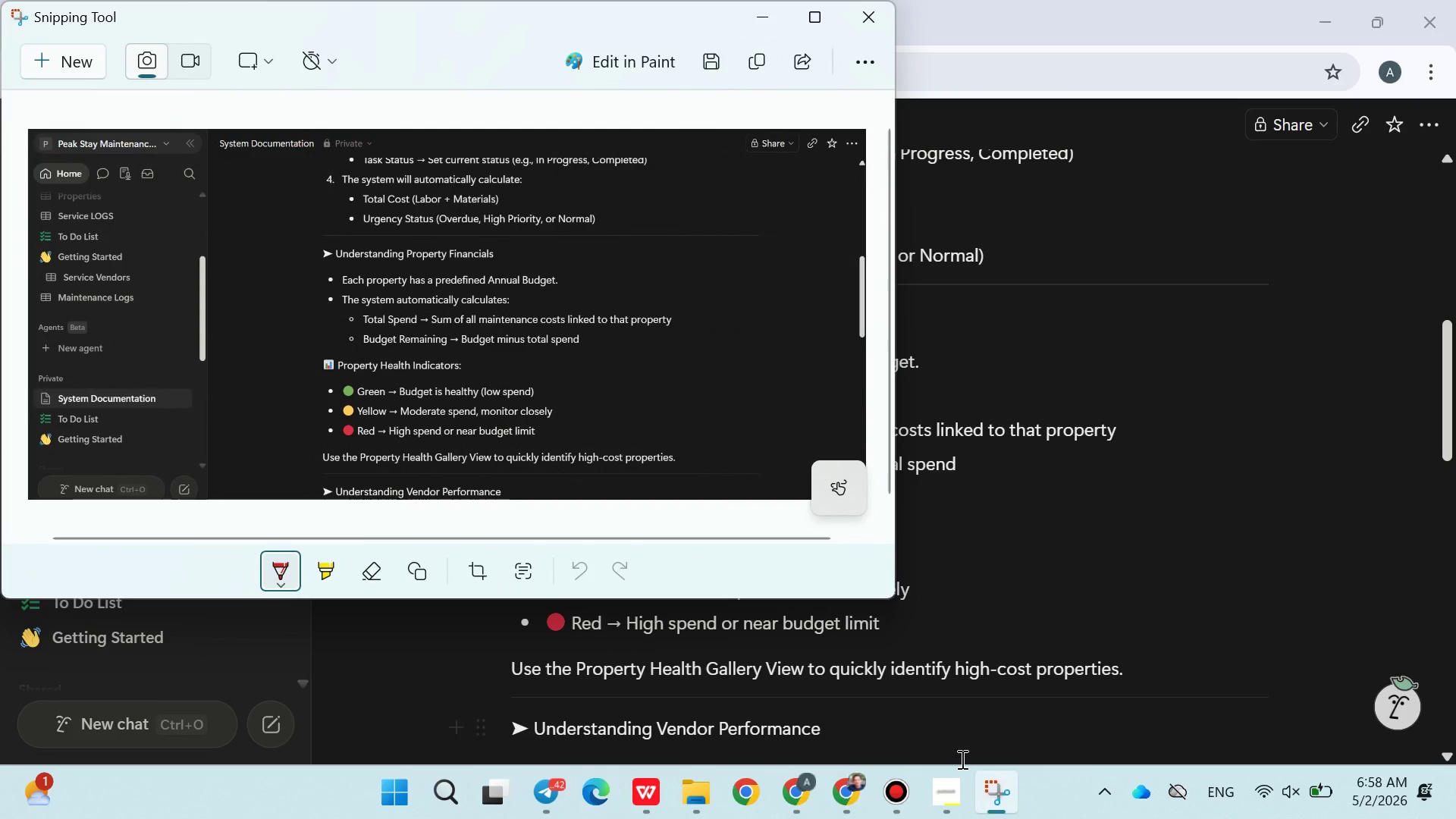 
left_click([670, 780])
 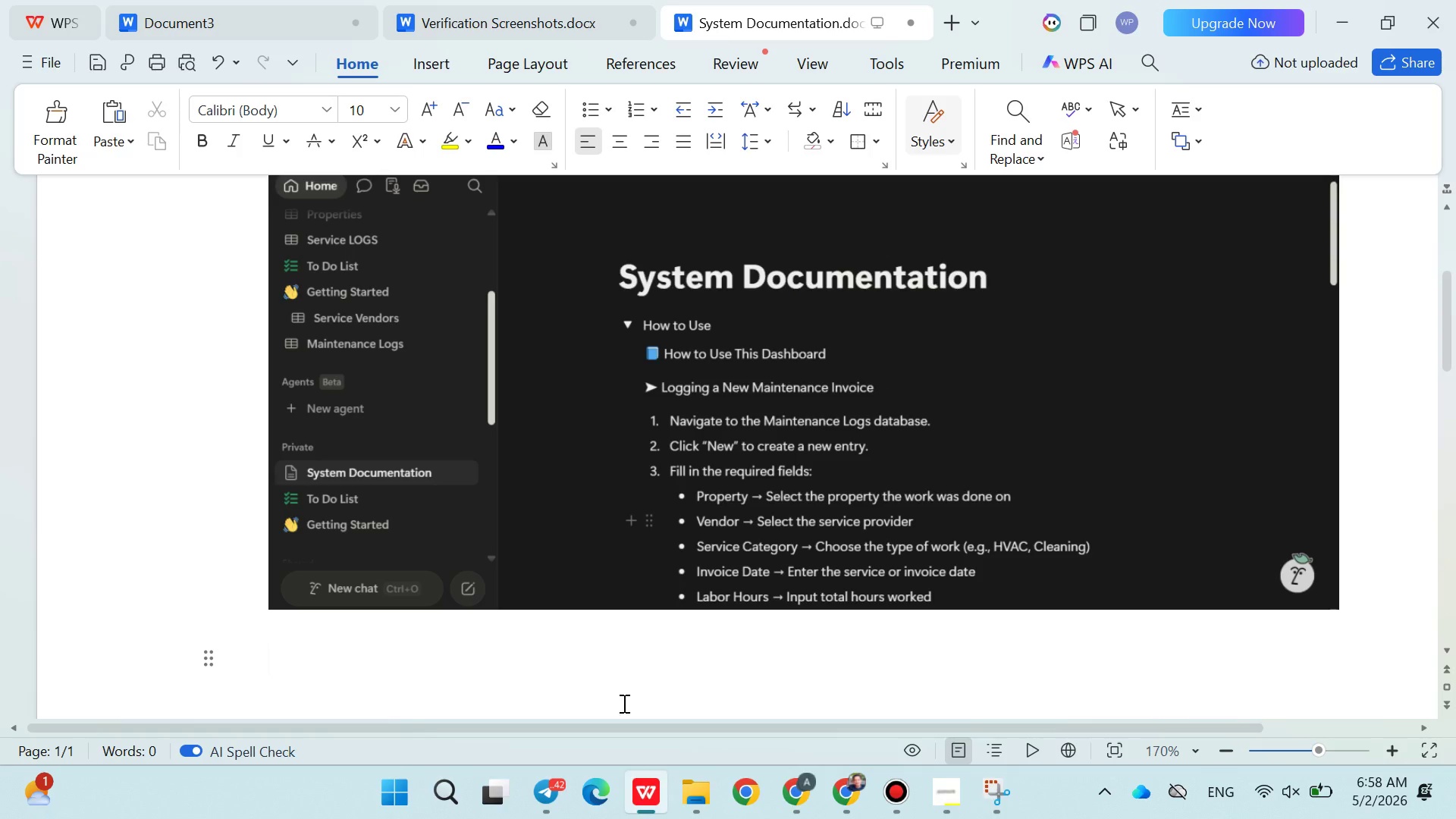 
hold_key(key=ControlLeft, duration=0.33)
 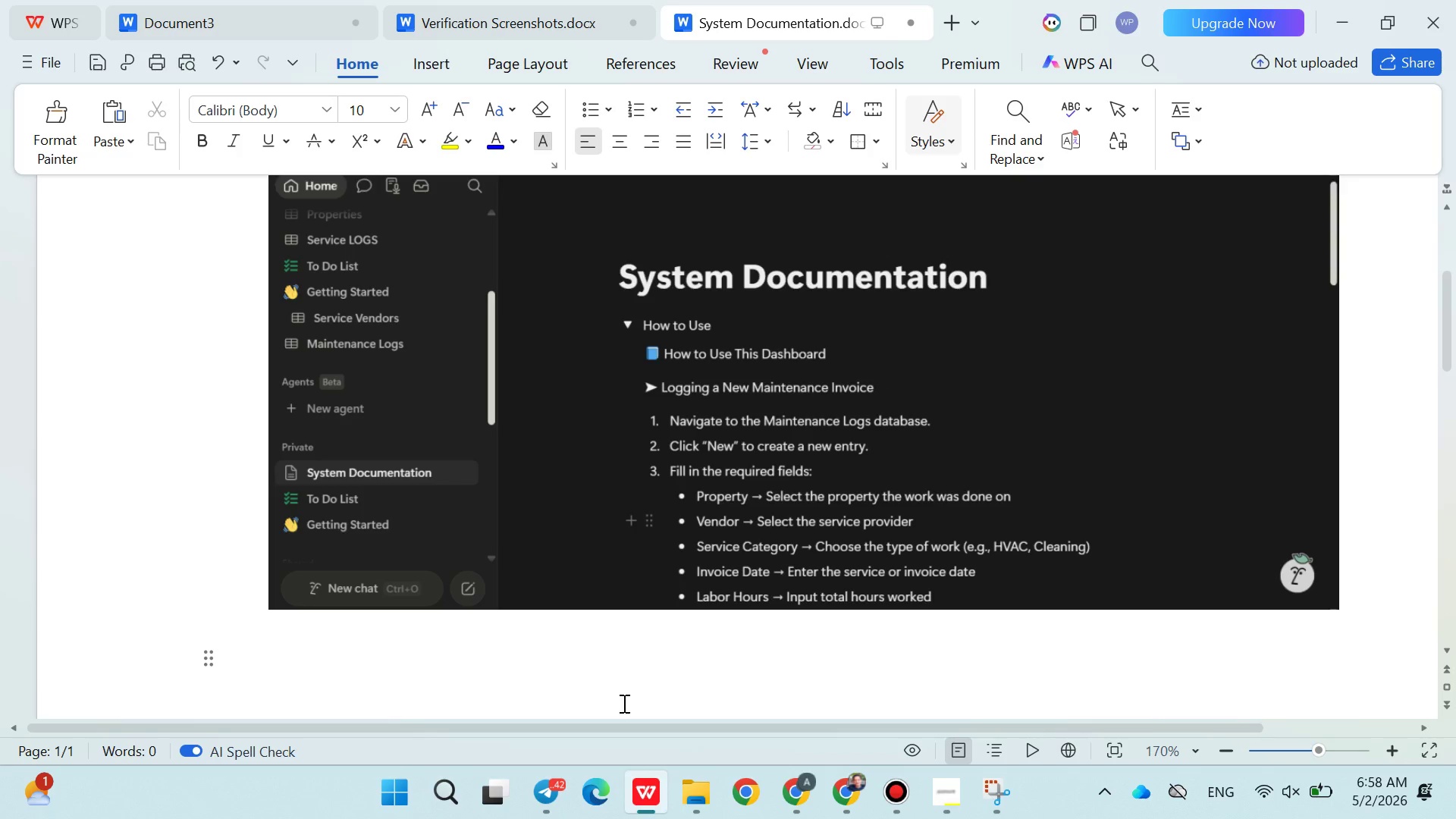 
key(Control+V)
 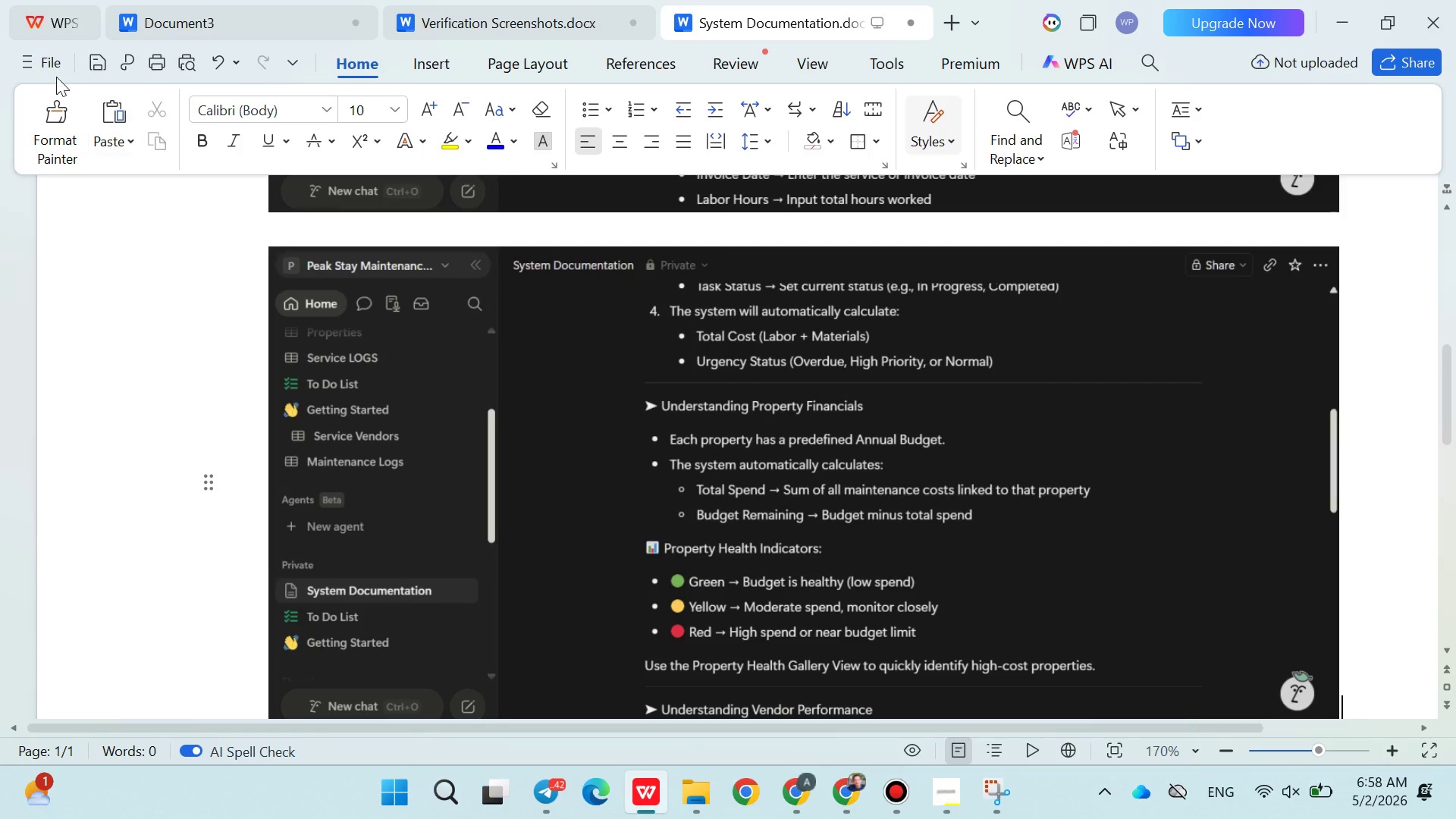 
left_click([56, 77])
 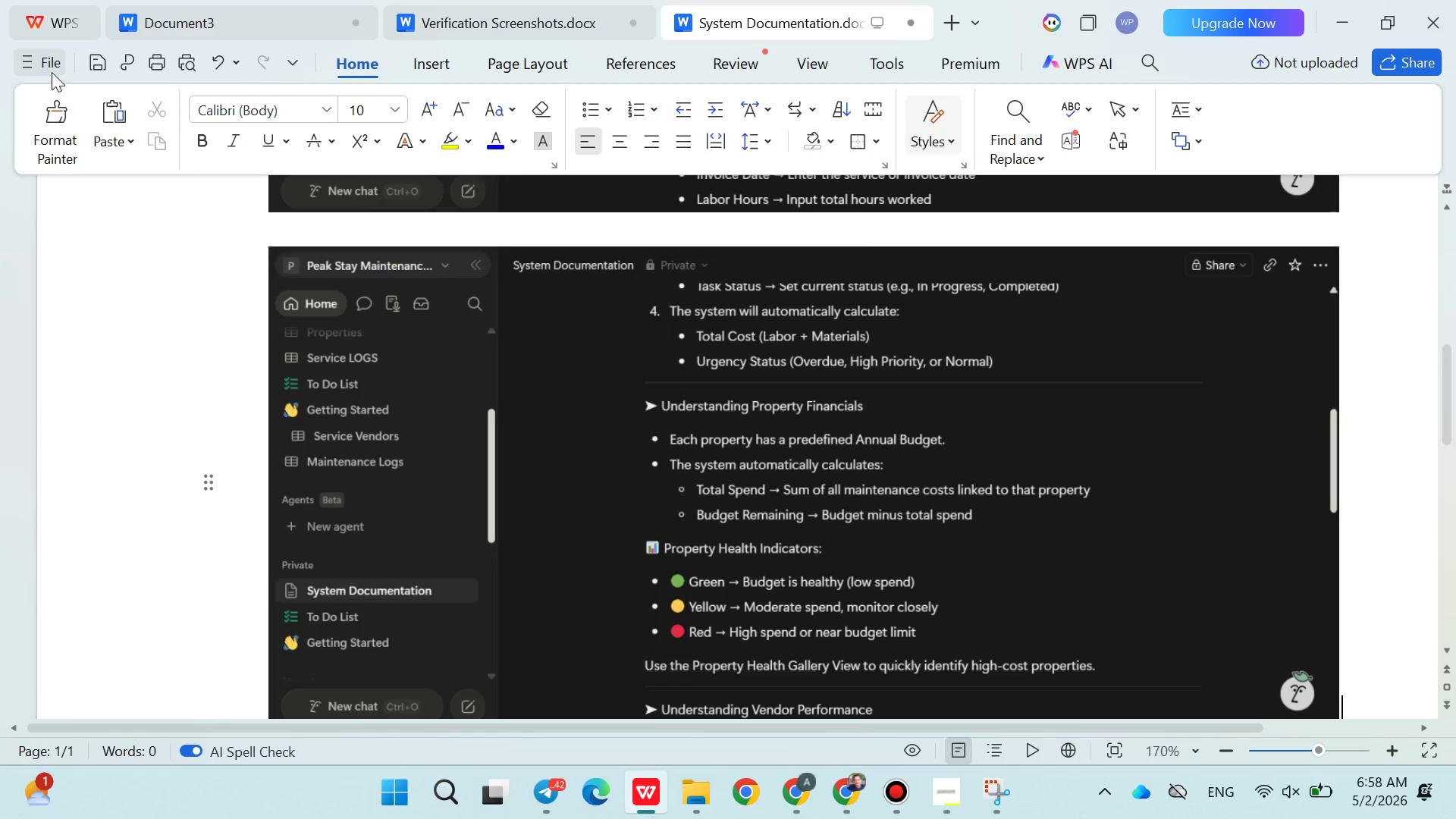 
left_click([52, 72])
 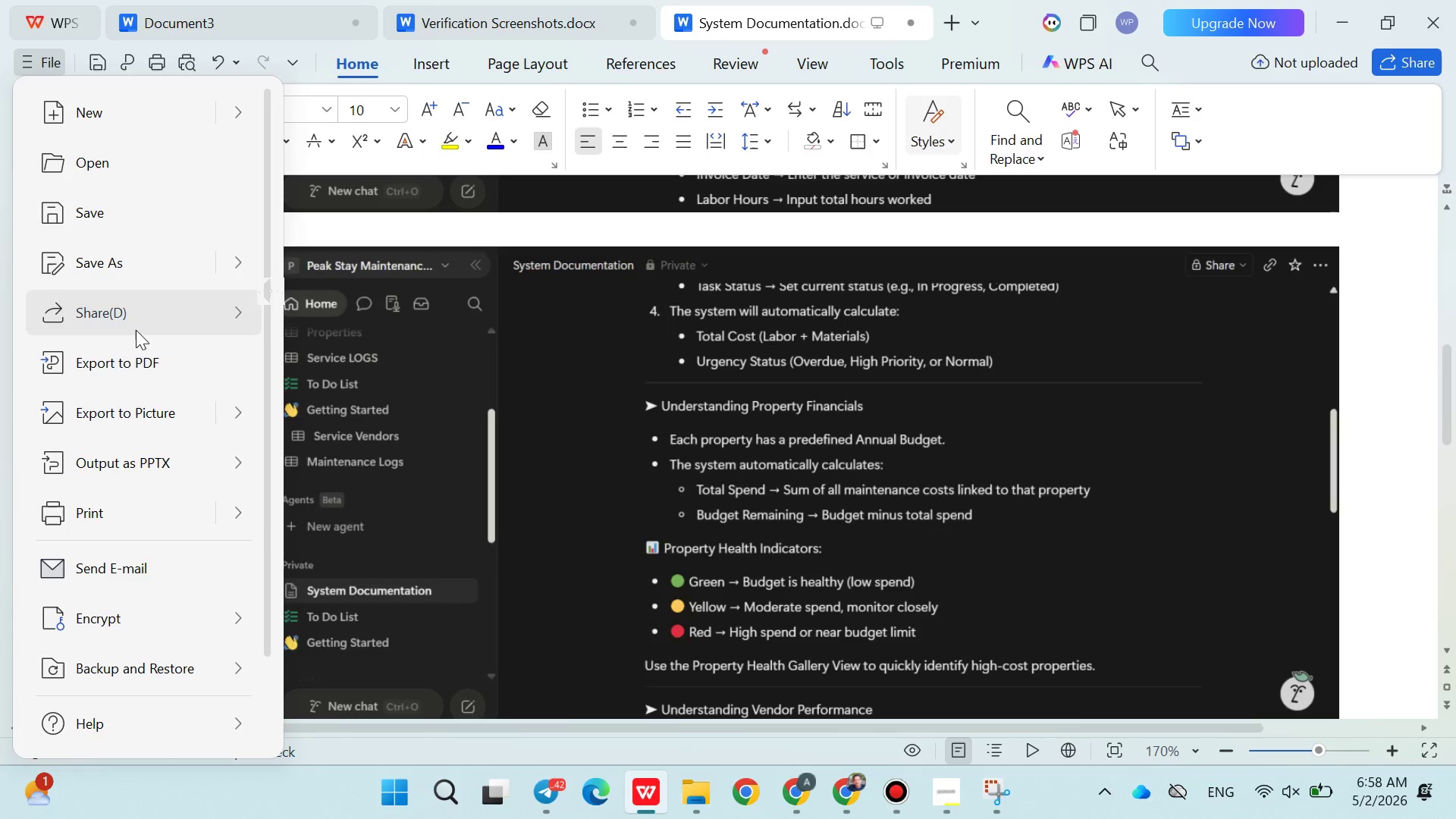 
left_click([136, 343])
 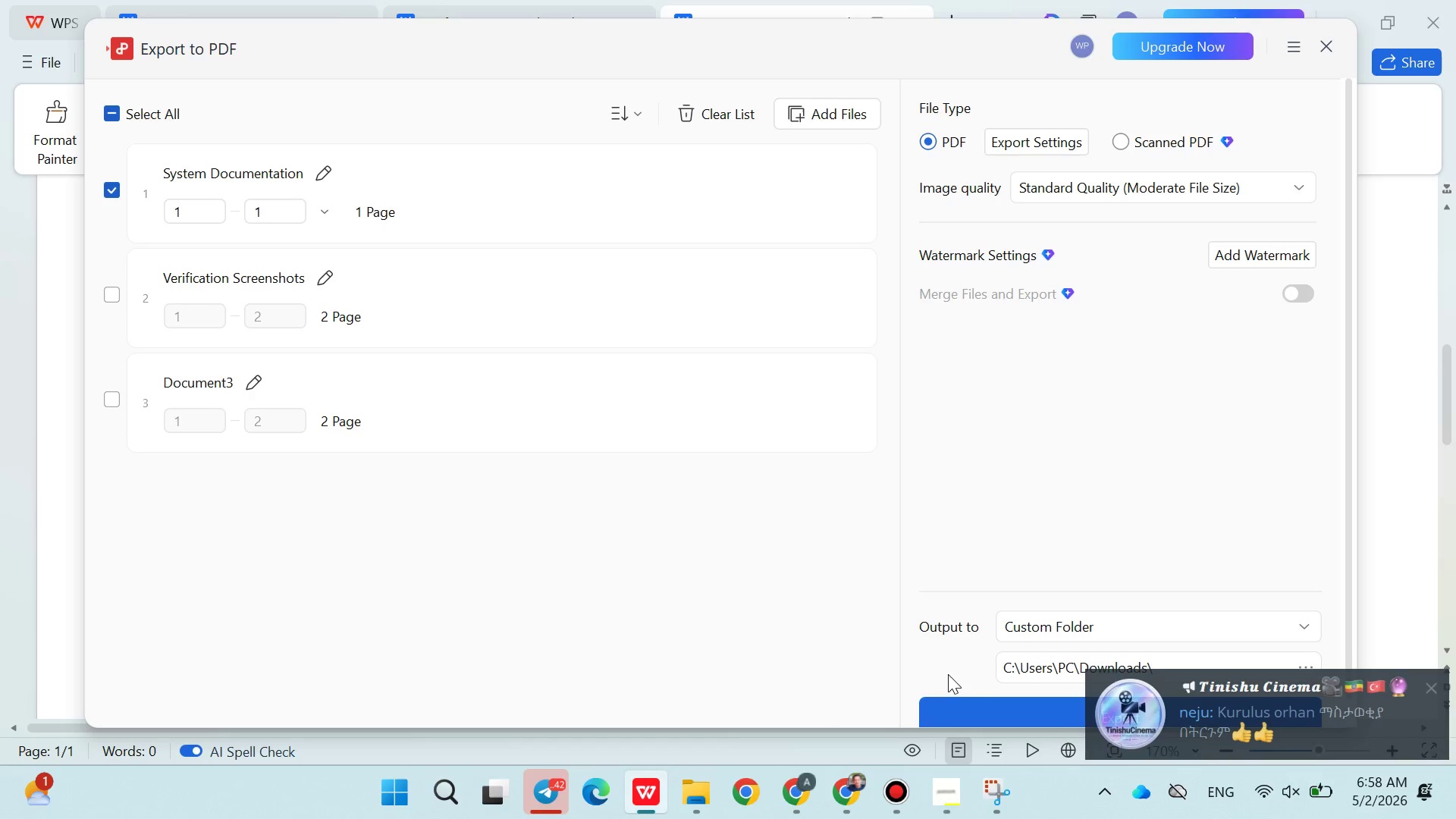 
left_click([965, 698])
 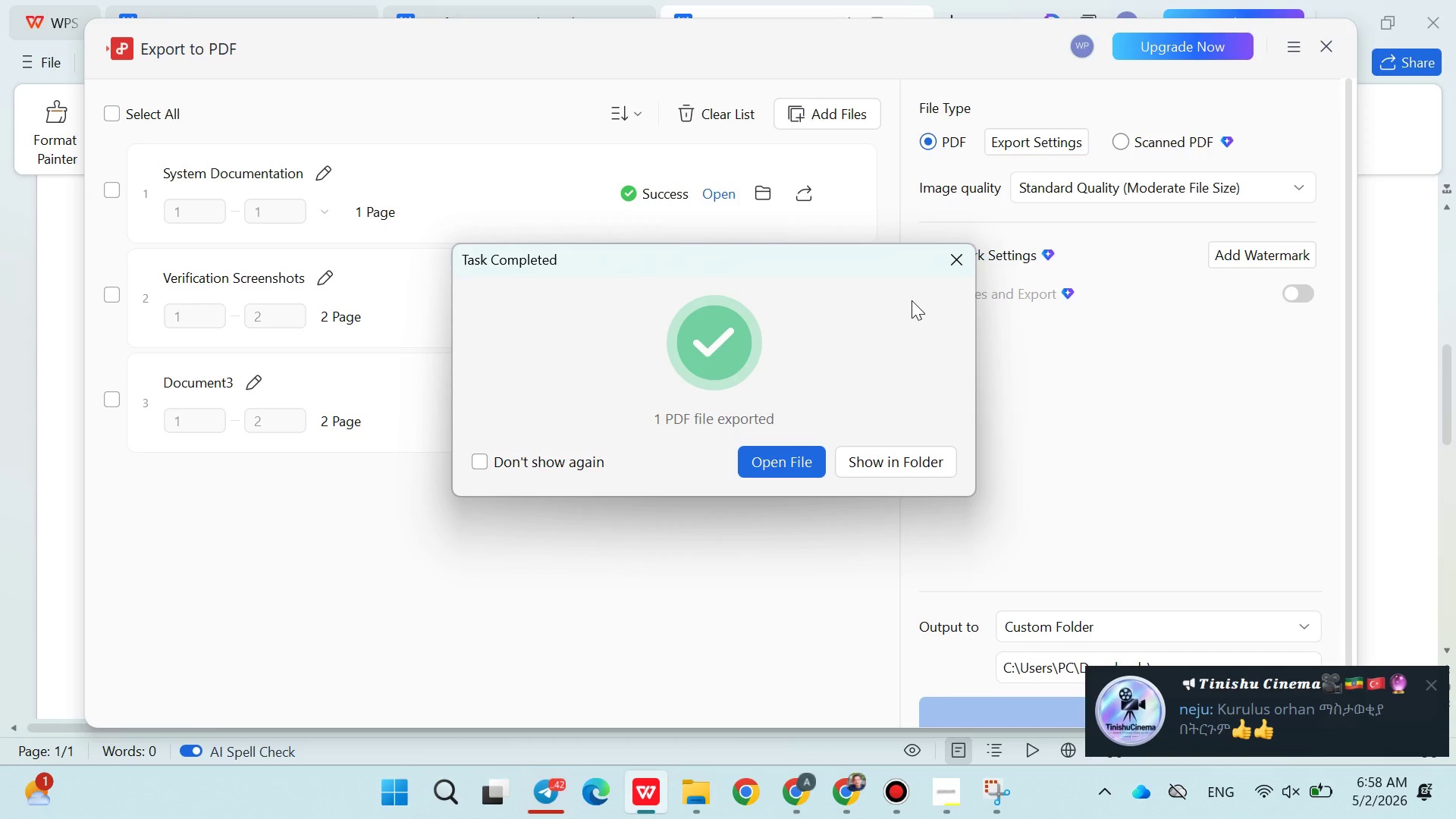 
left_click([943, 265])
 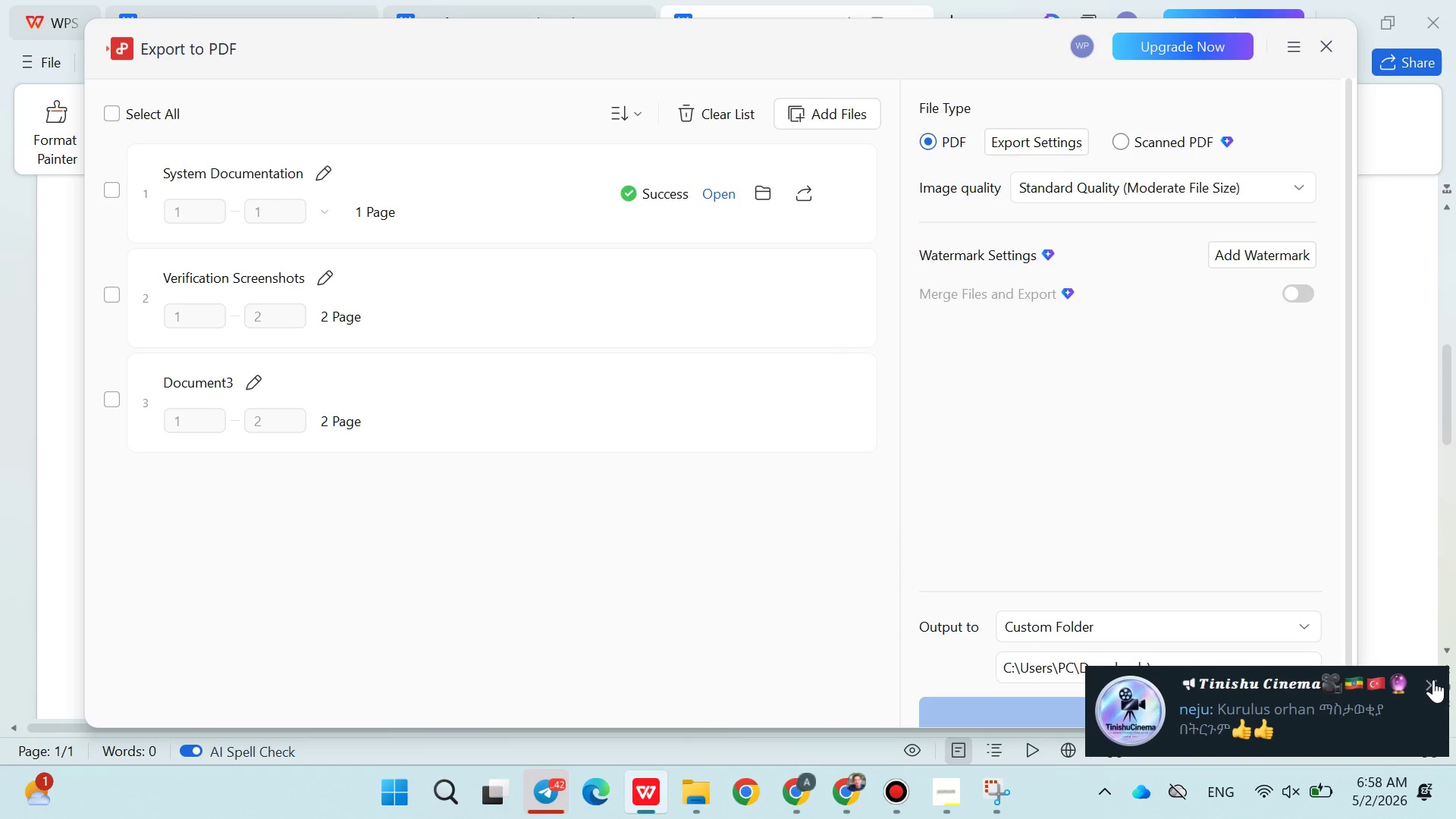 
left_click([1433, 679])
 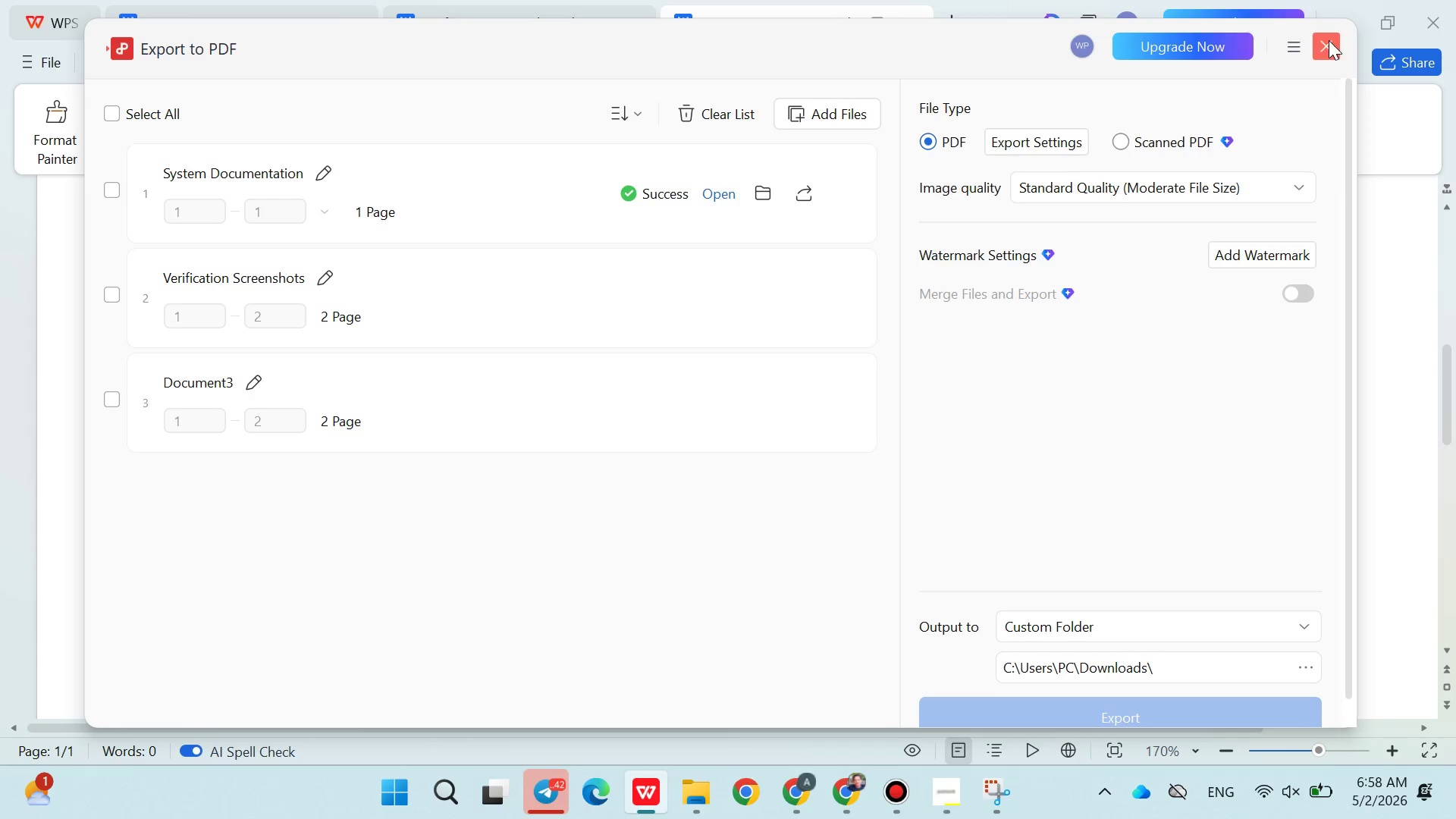 
left_click([1329, 40])
 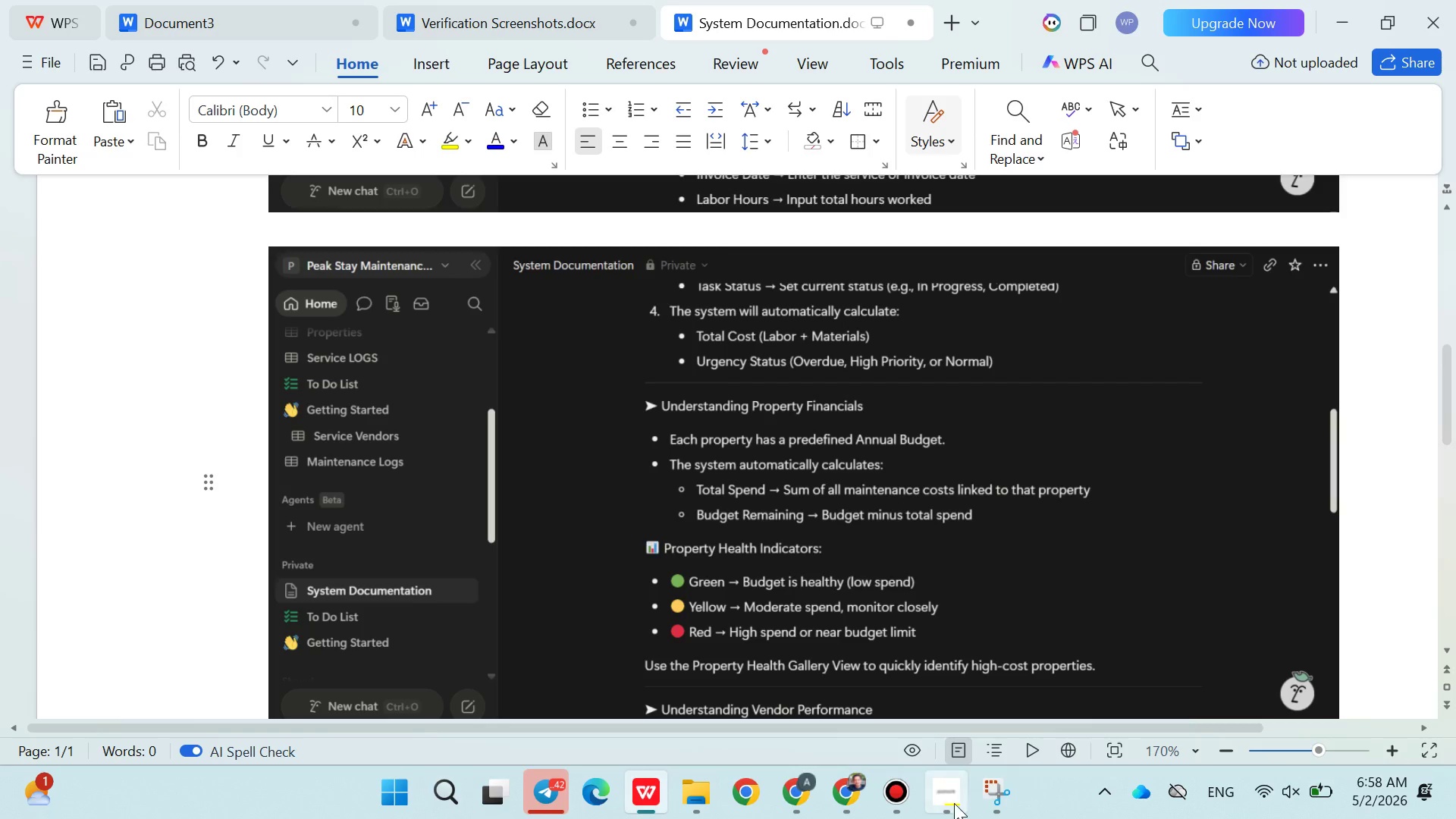 
left_click([954, 803])